 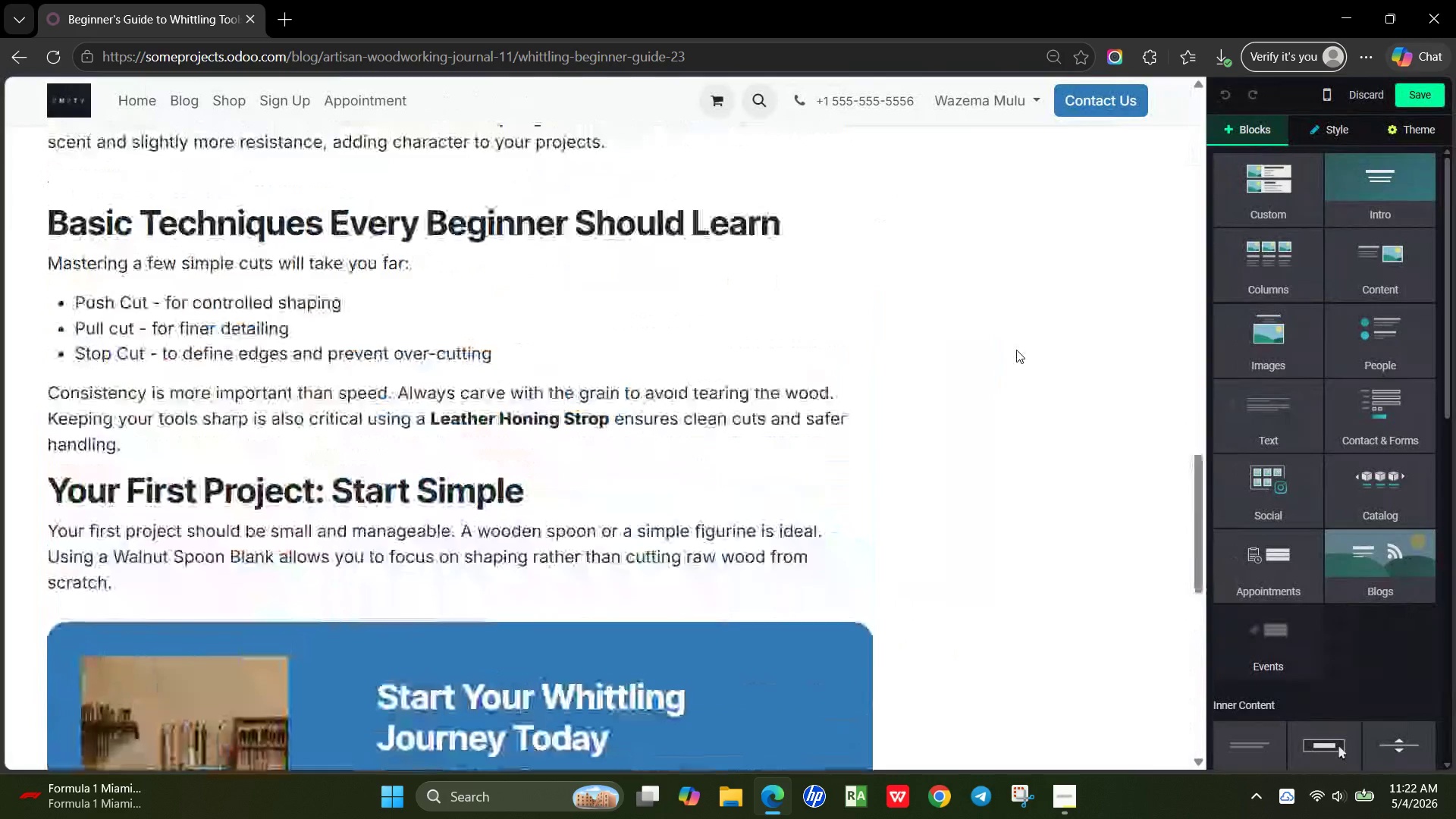 
left_click([54, 283])
 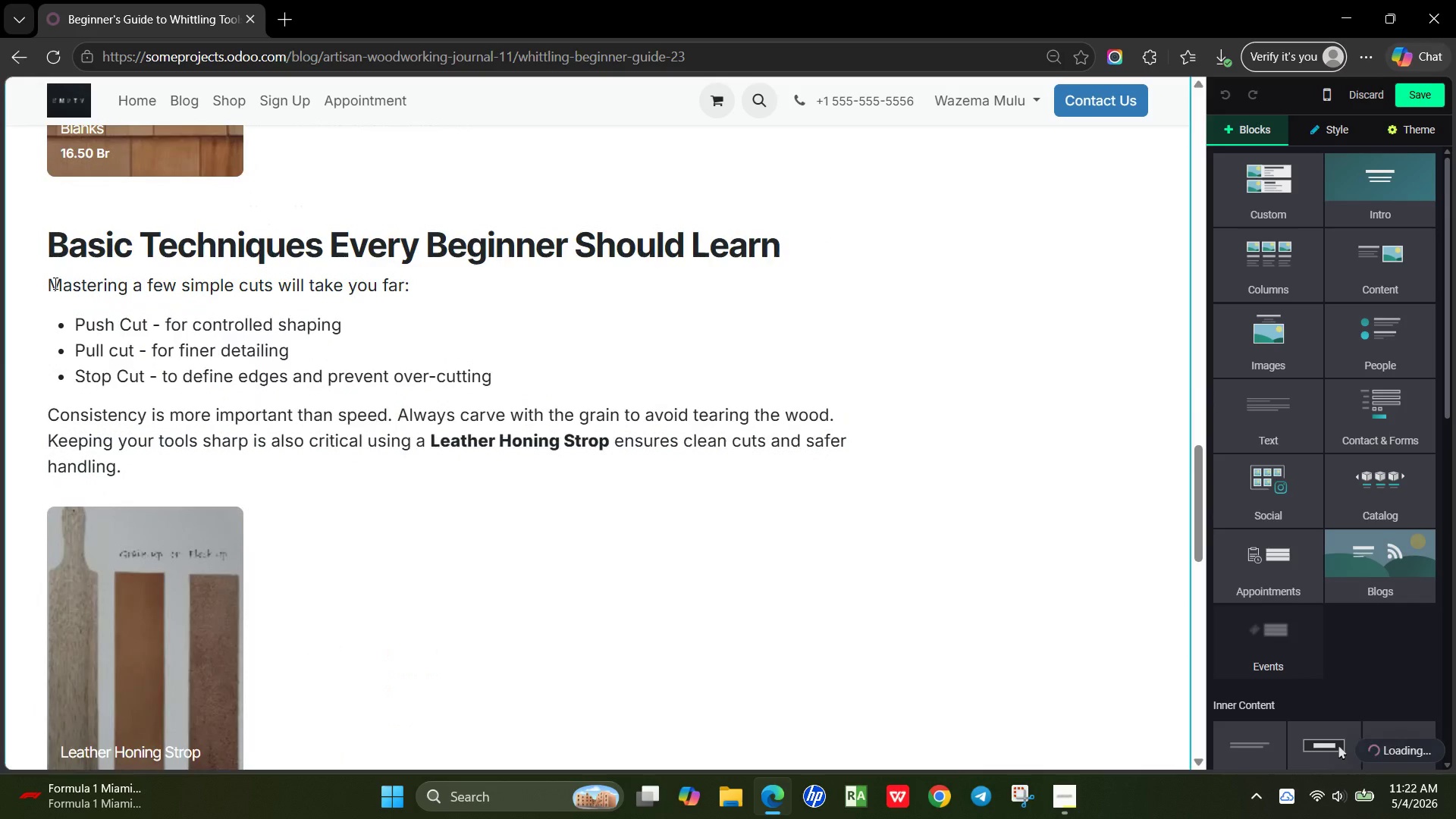 
key(Enter)
 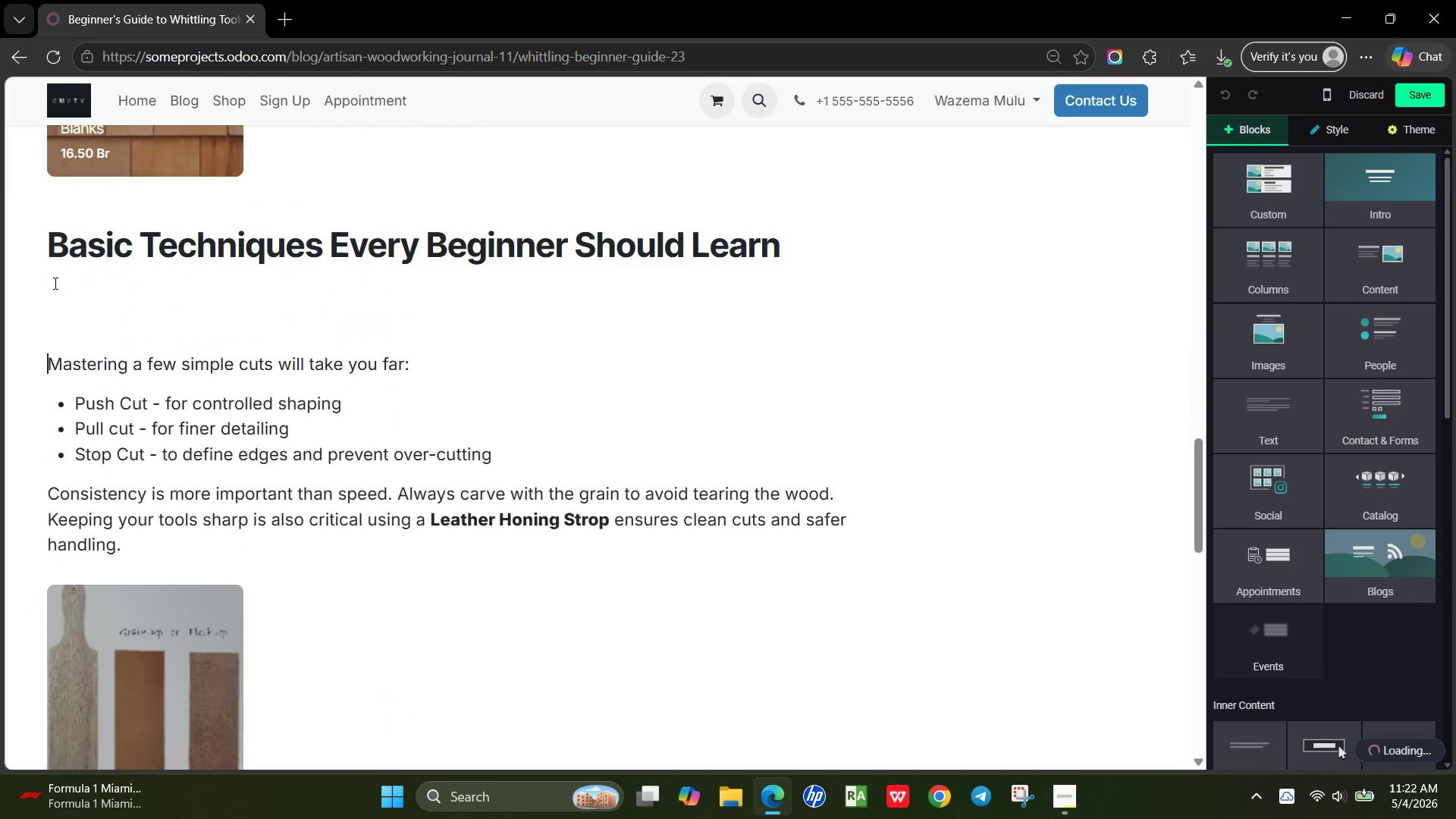 
key(Enter)
 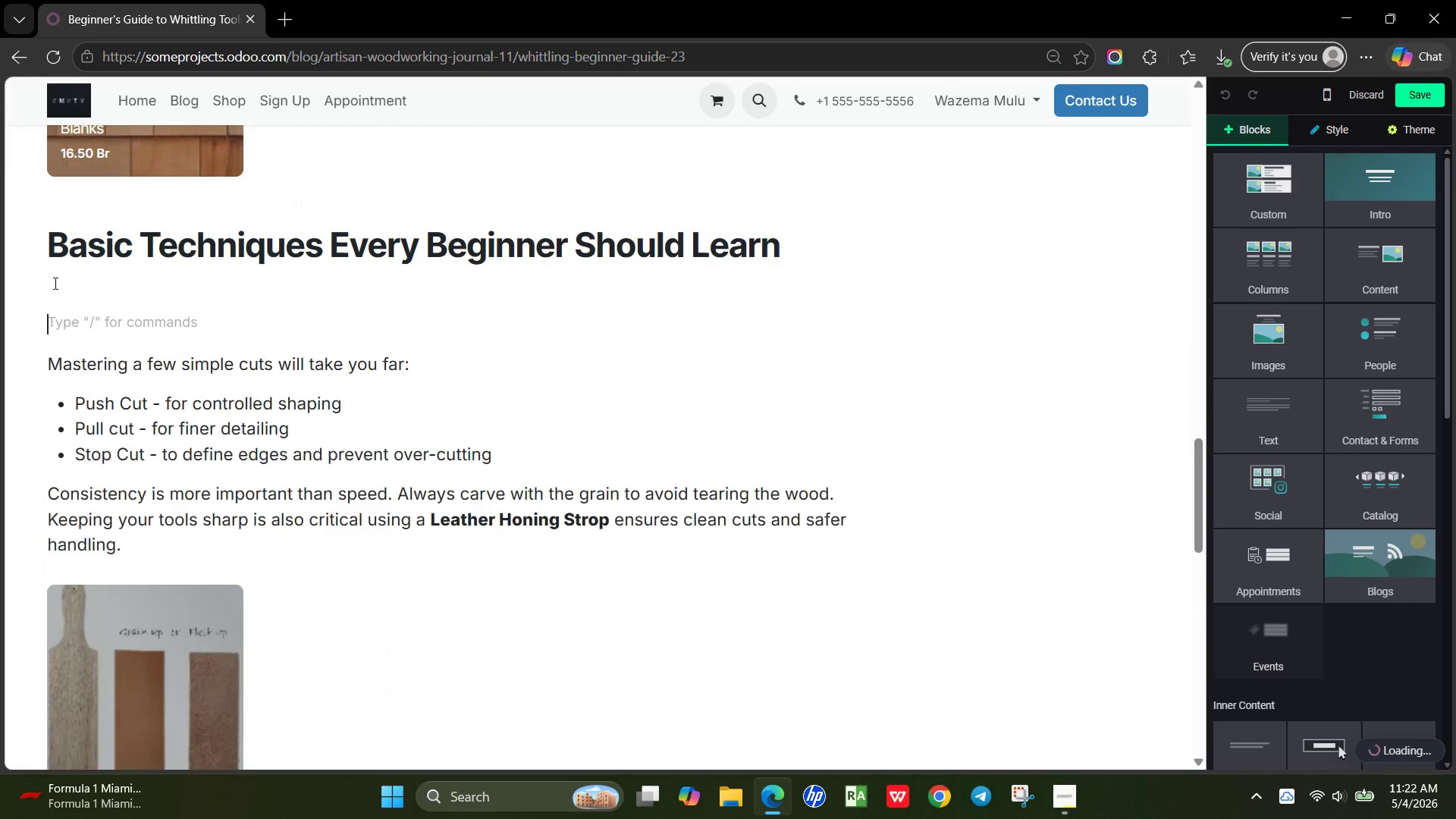 
key(ArrowUp)
 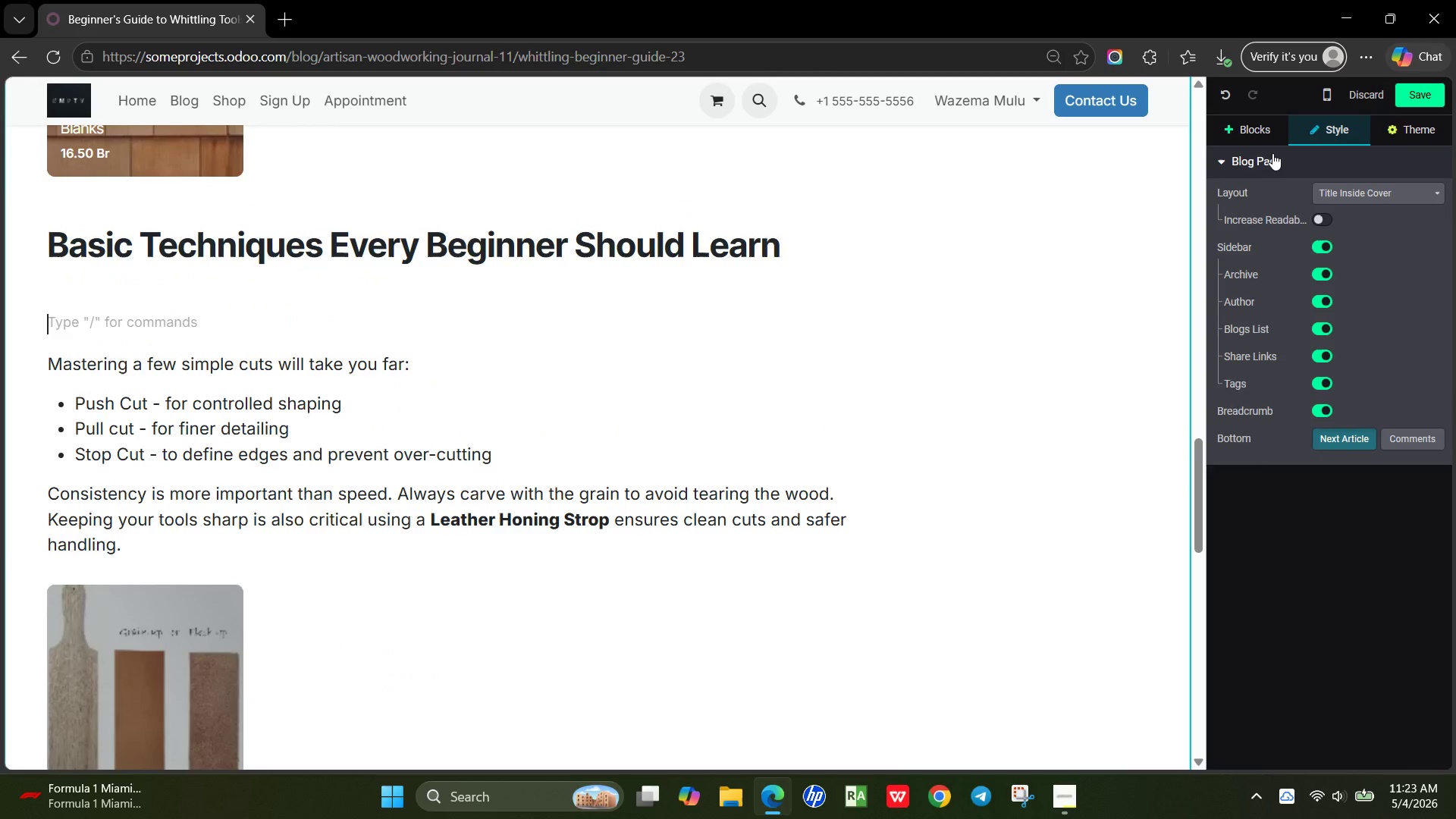 
left_click([1247, 121])
 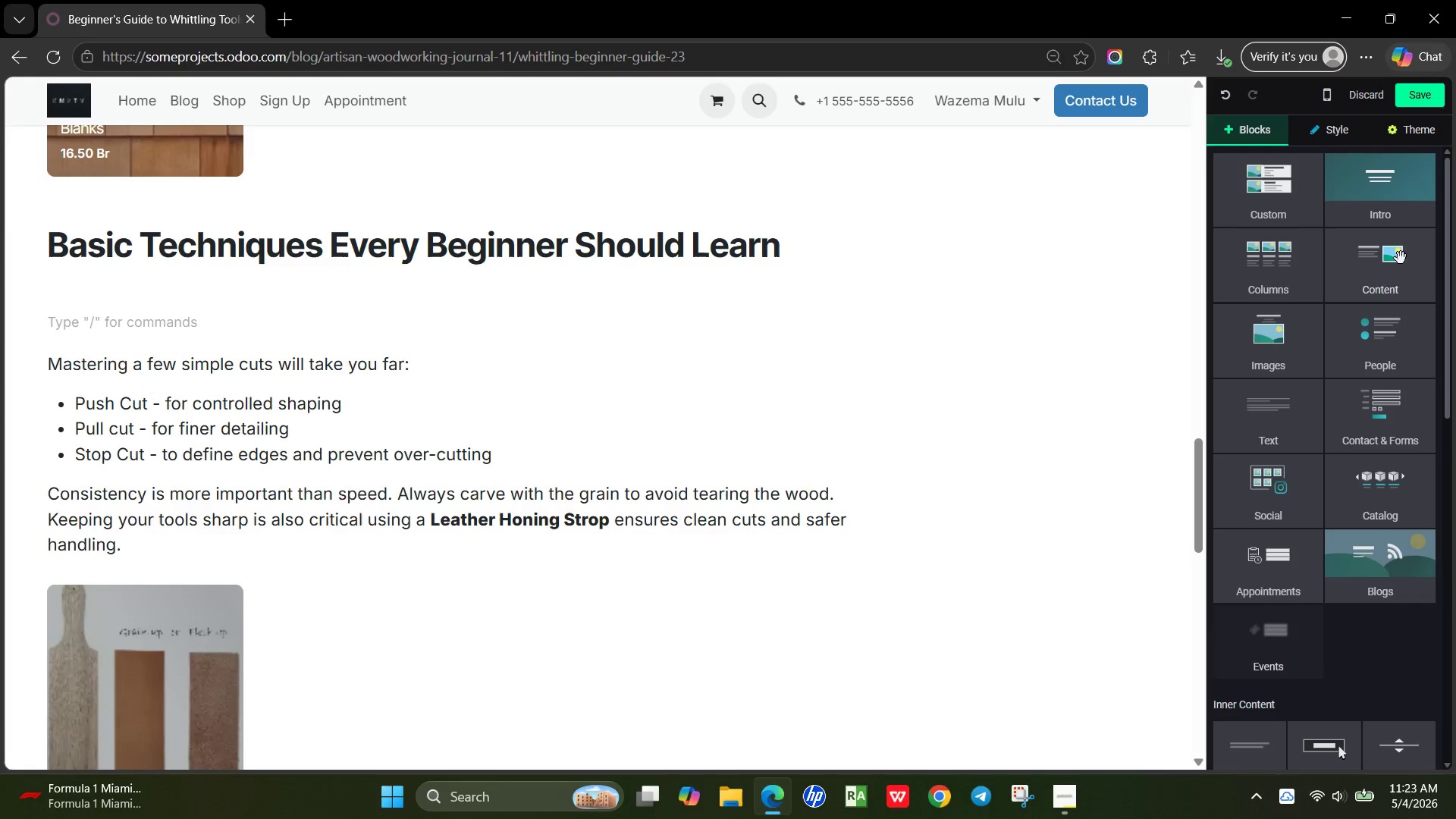 
left_click_drag(start_coordinate=[1401, 264], to_coordinate=[609, 303])
 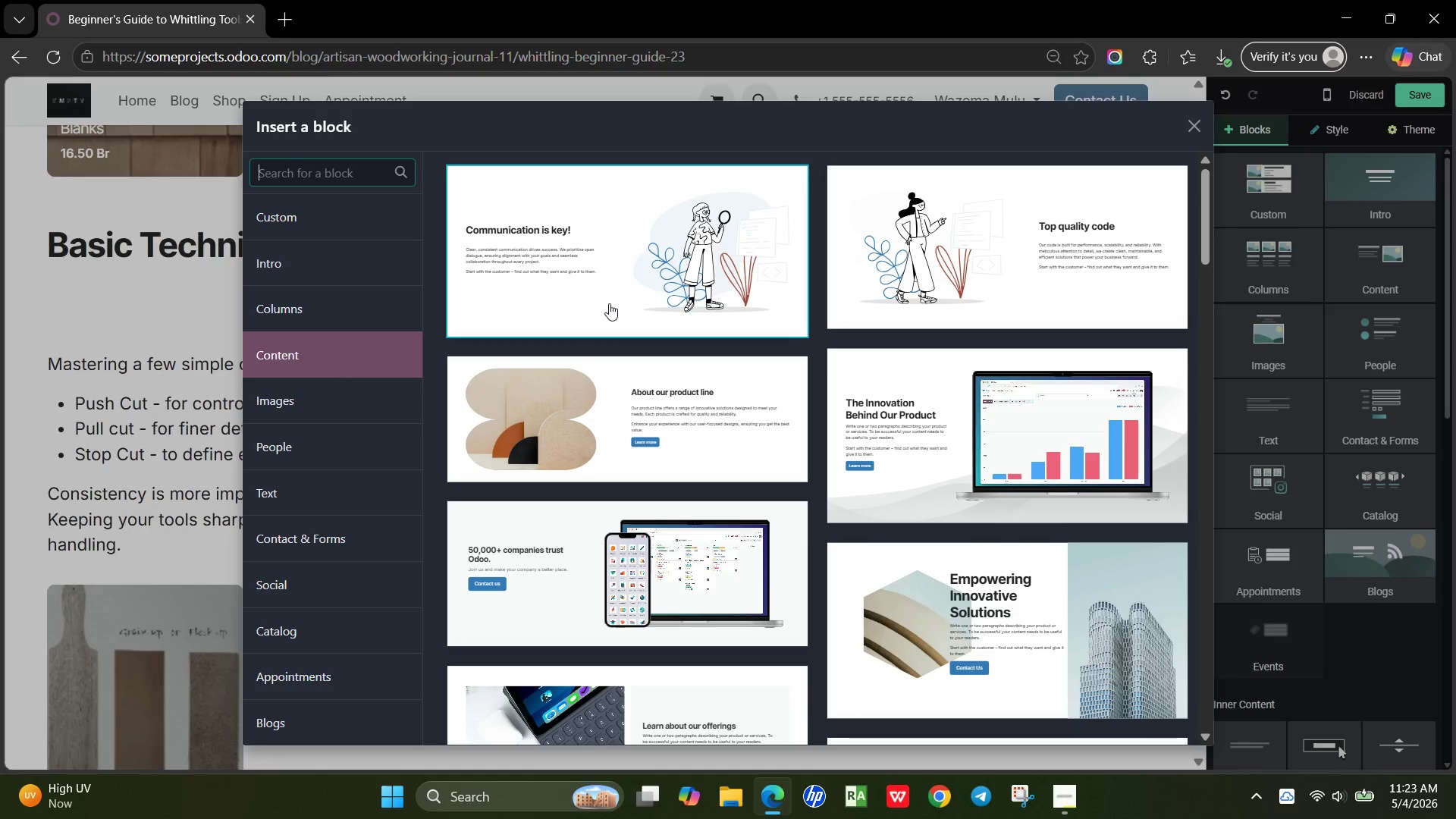 
wait(38.78)
 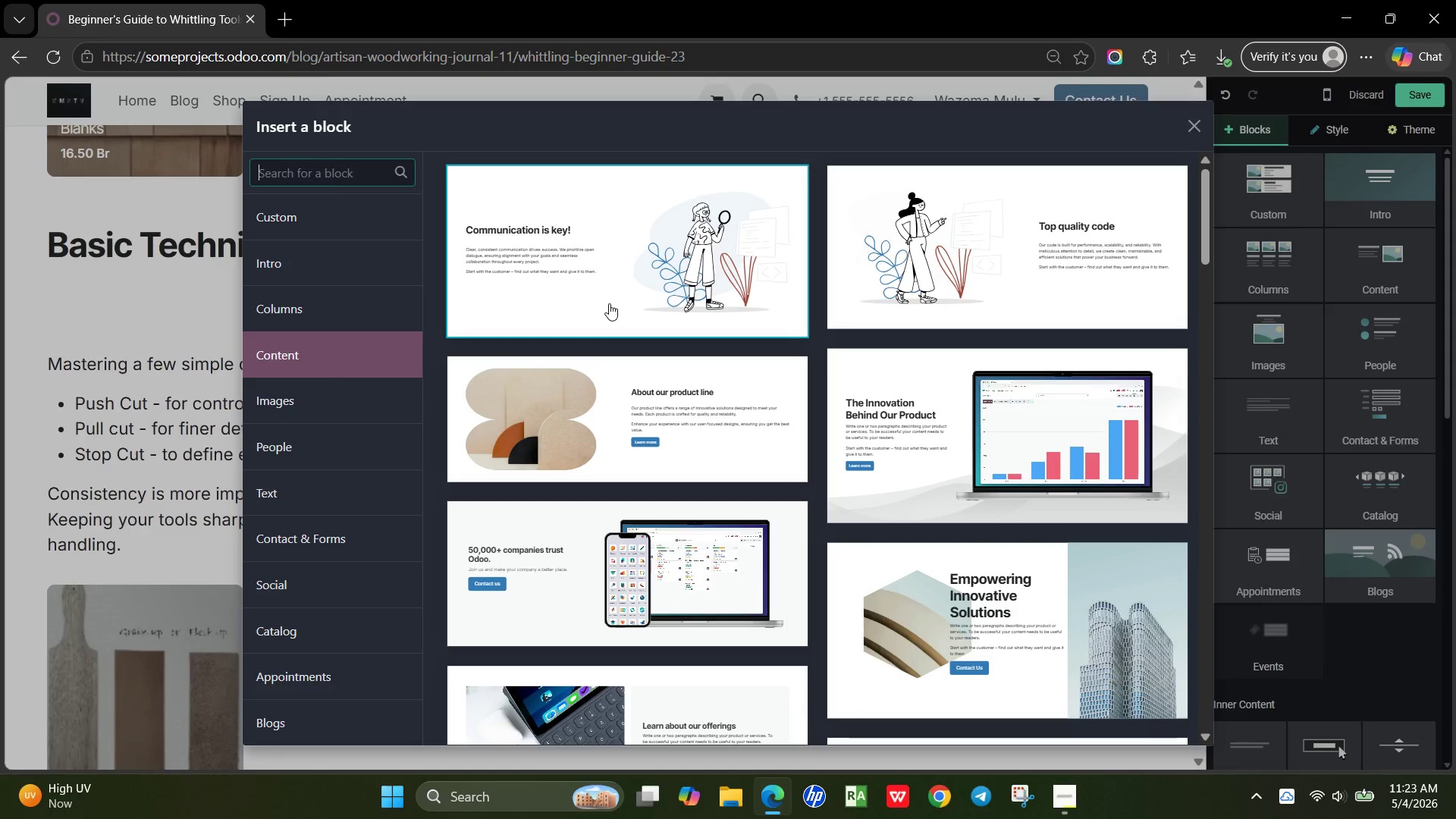 
left_click([956, 434])
 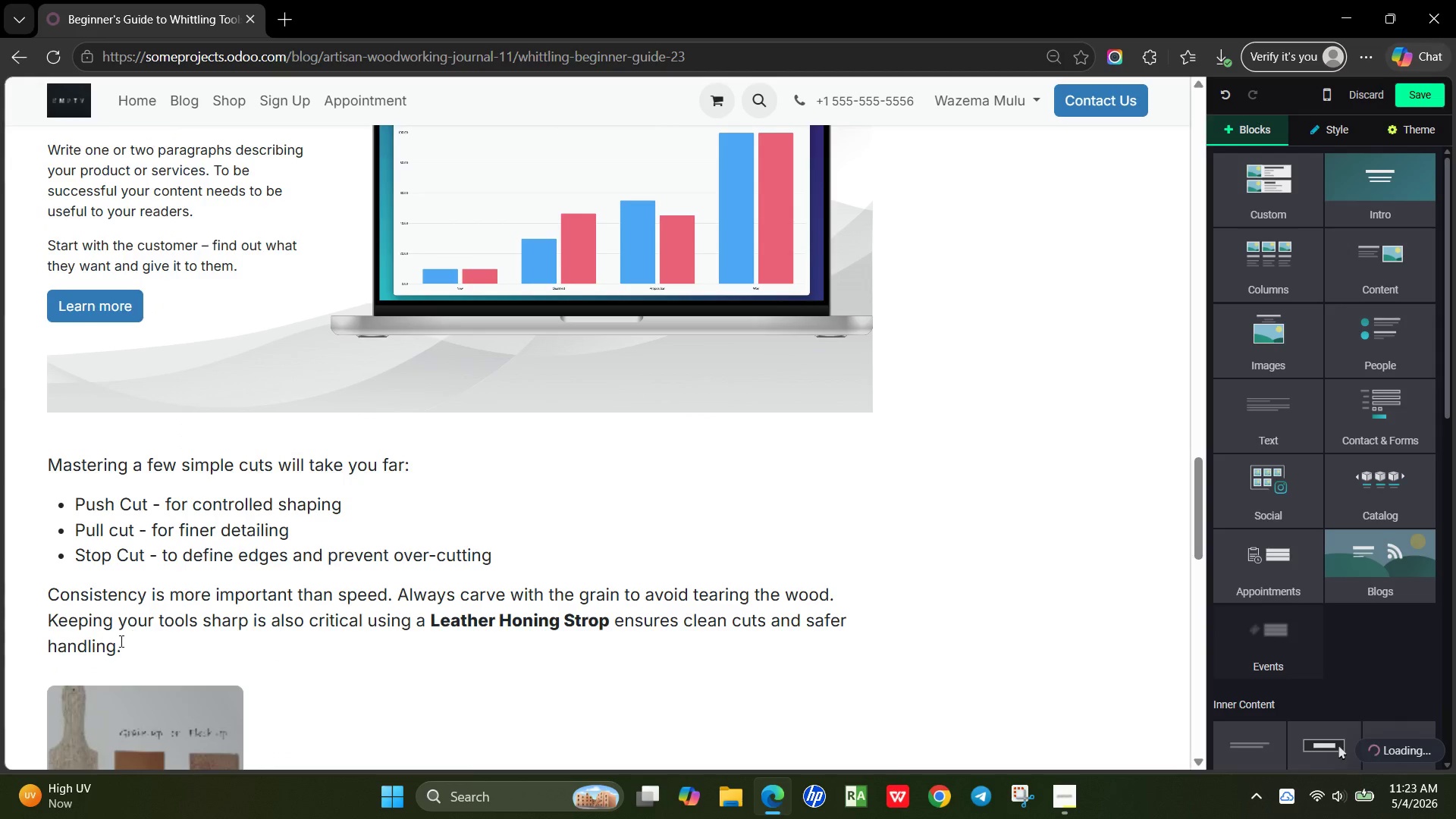 
left_click_drag(start_coordinate=[120, 641], to_coordinate=[37, 472])
 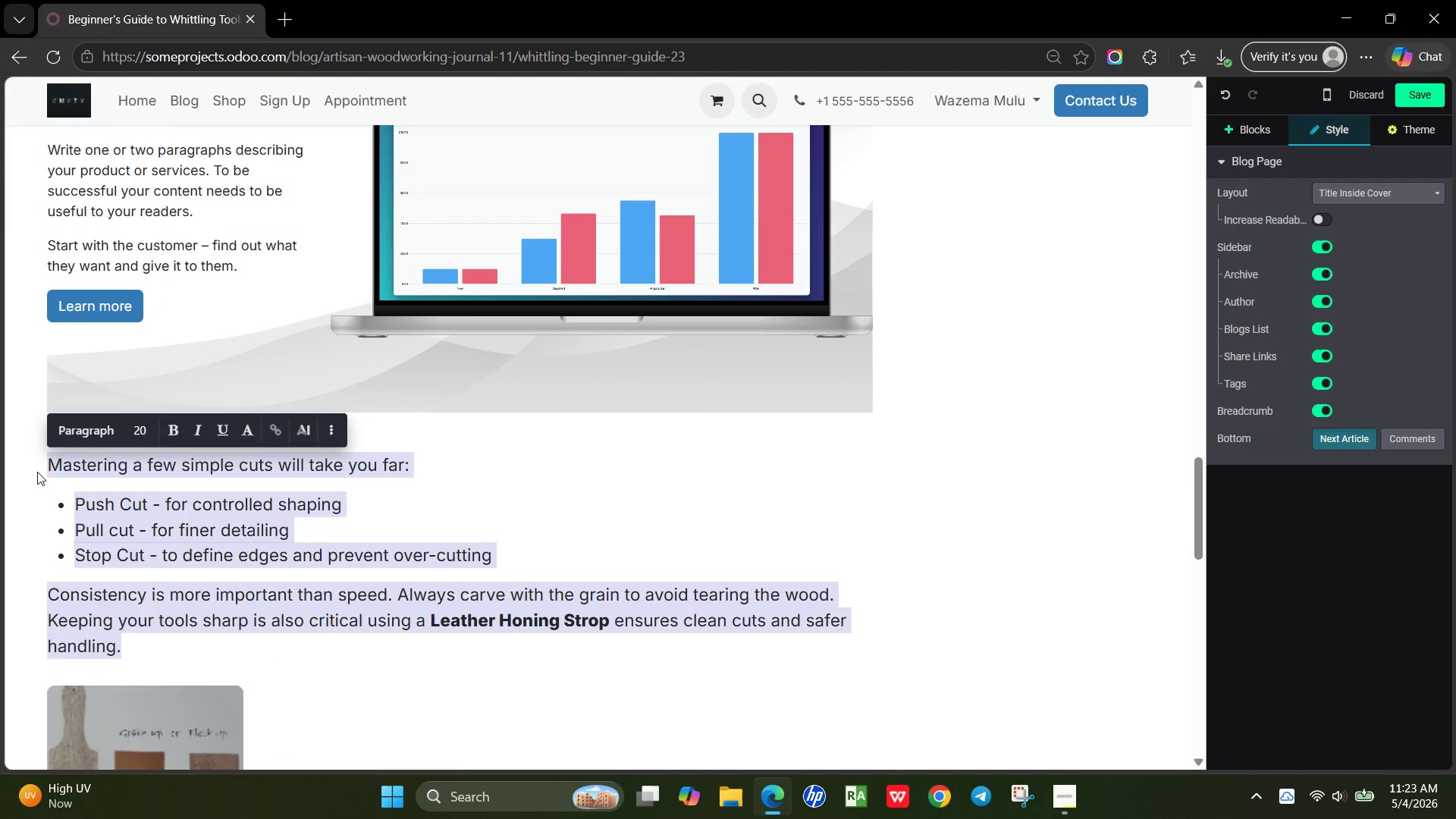 
key(Control+X)
 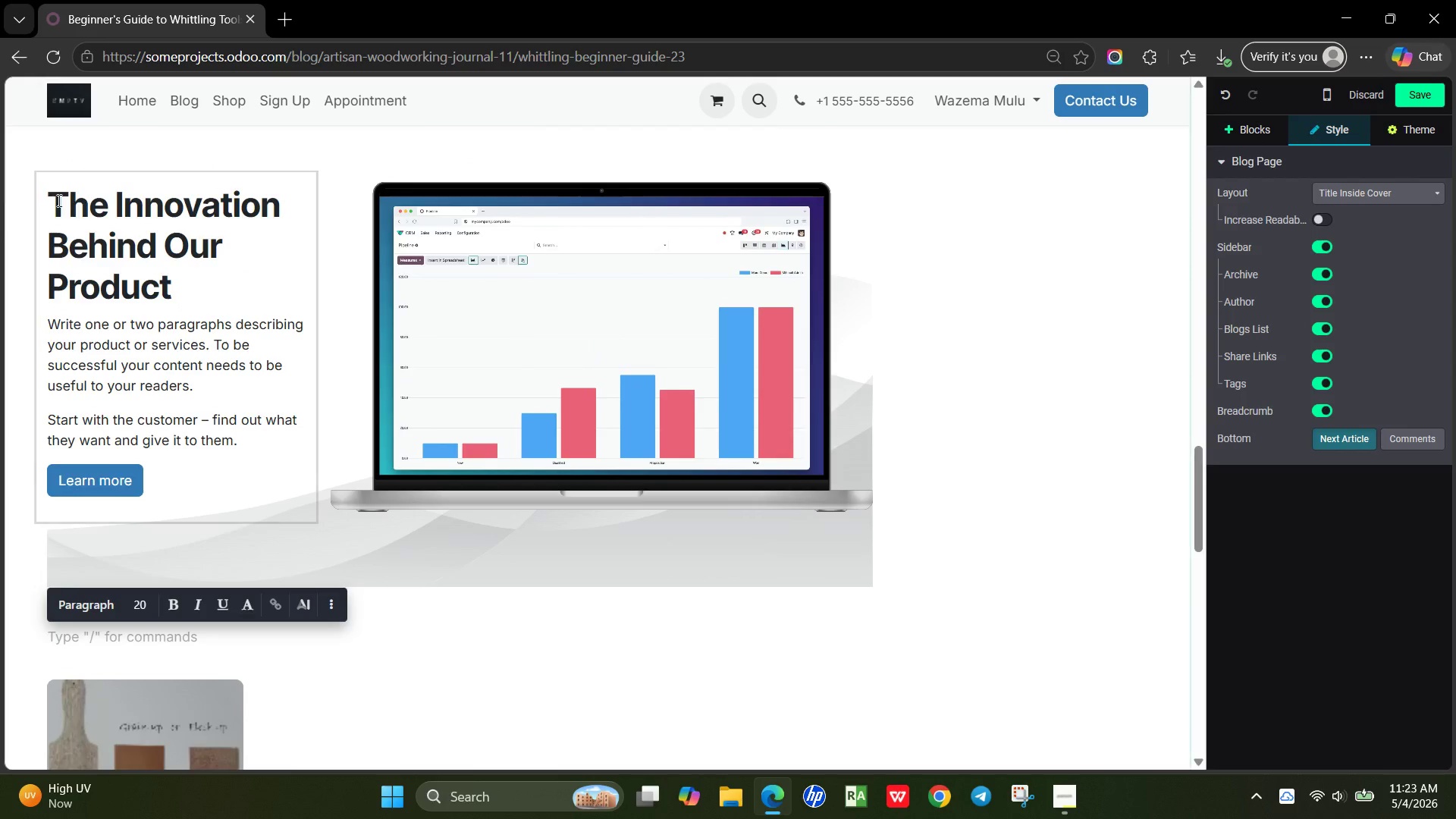 
left_click_drag(start_coordinate=[56, 199], to_coordinate=[132, 482])
 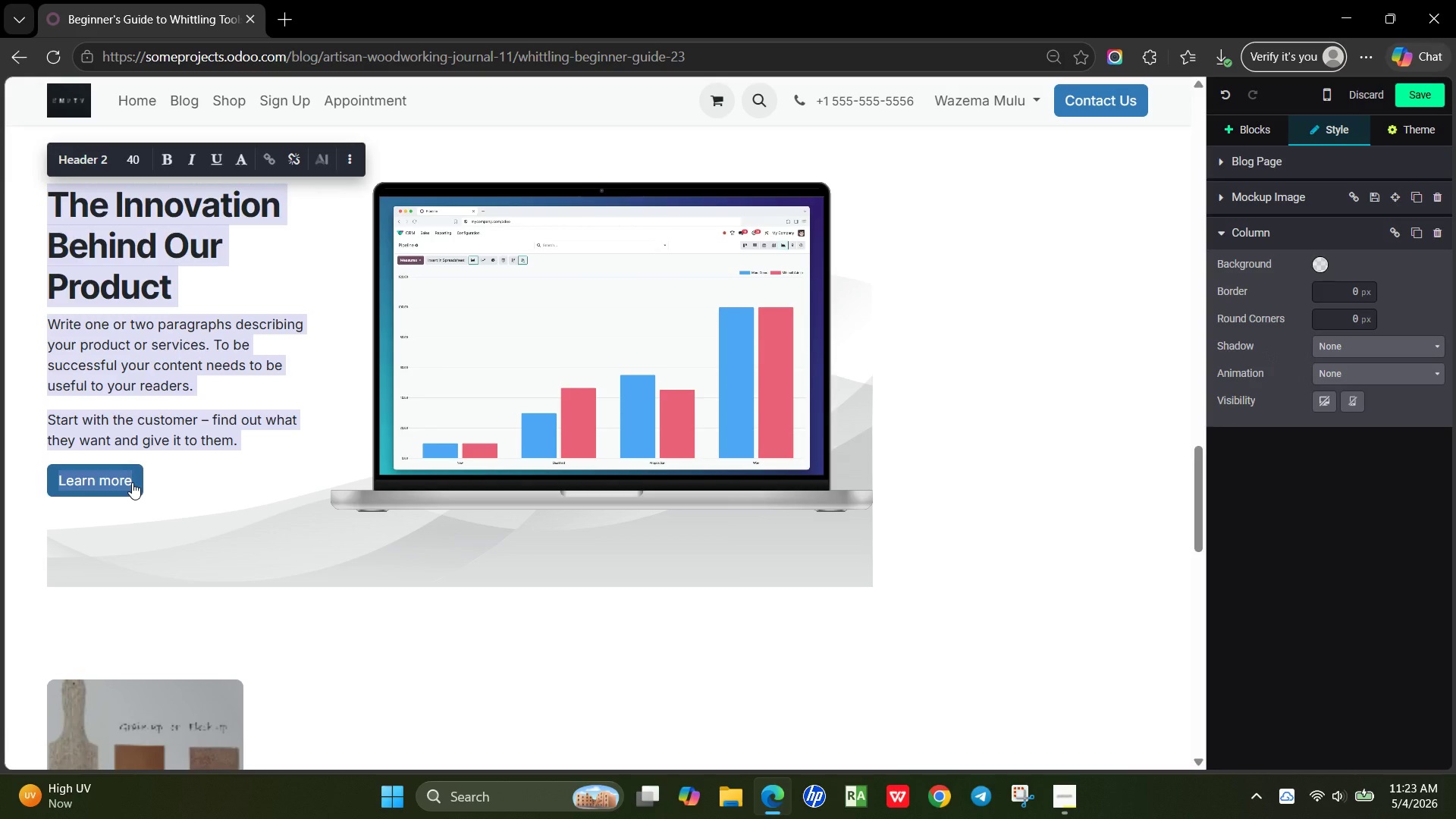 
key(Control+V)
 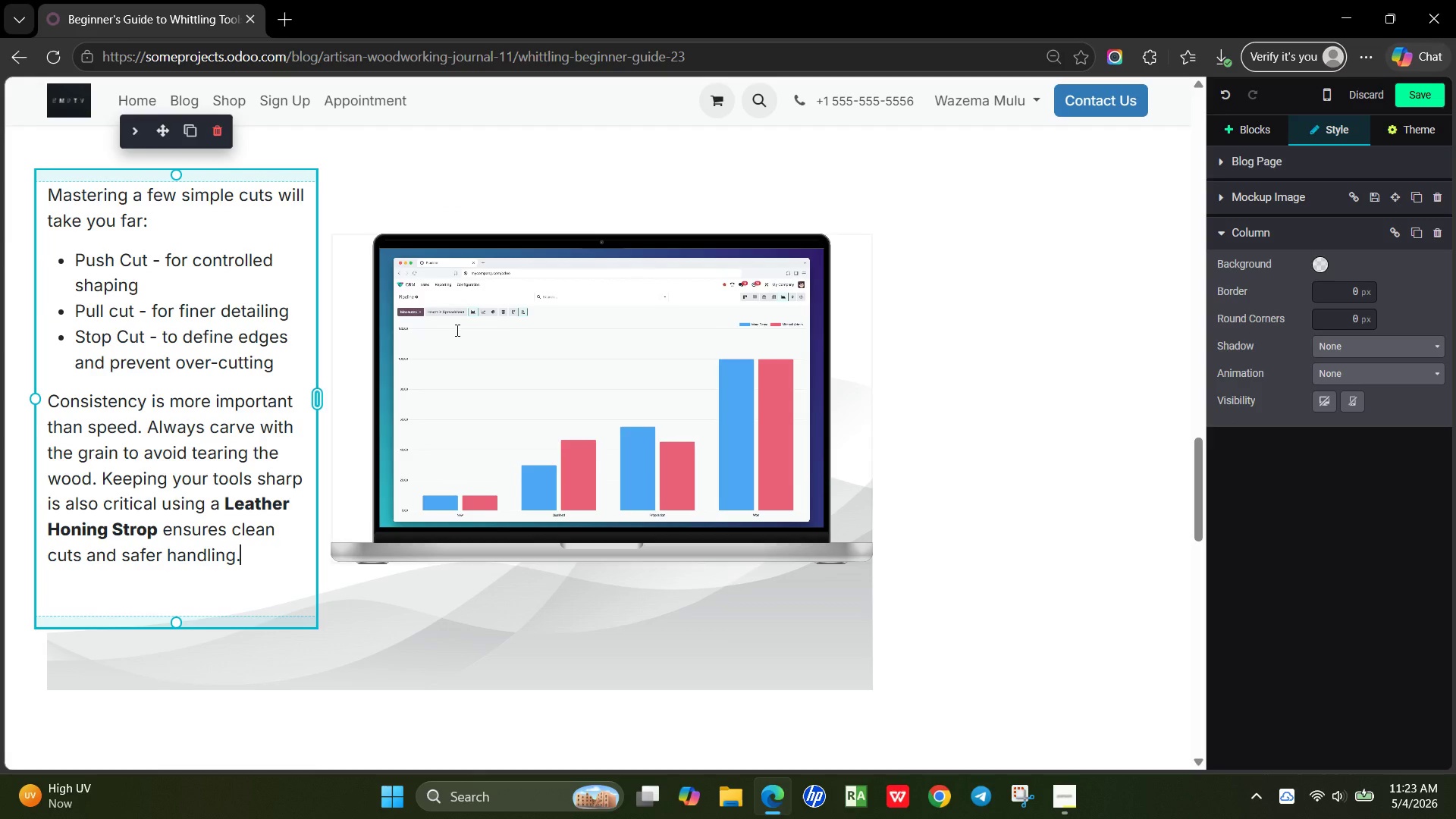 
left_click([504, 334])
 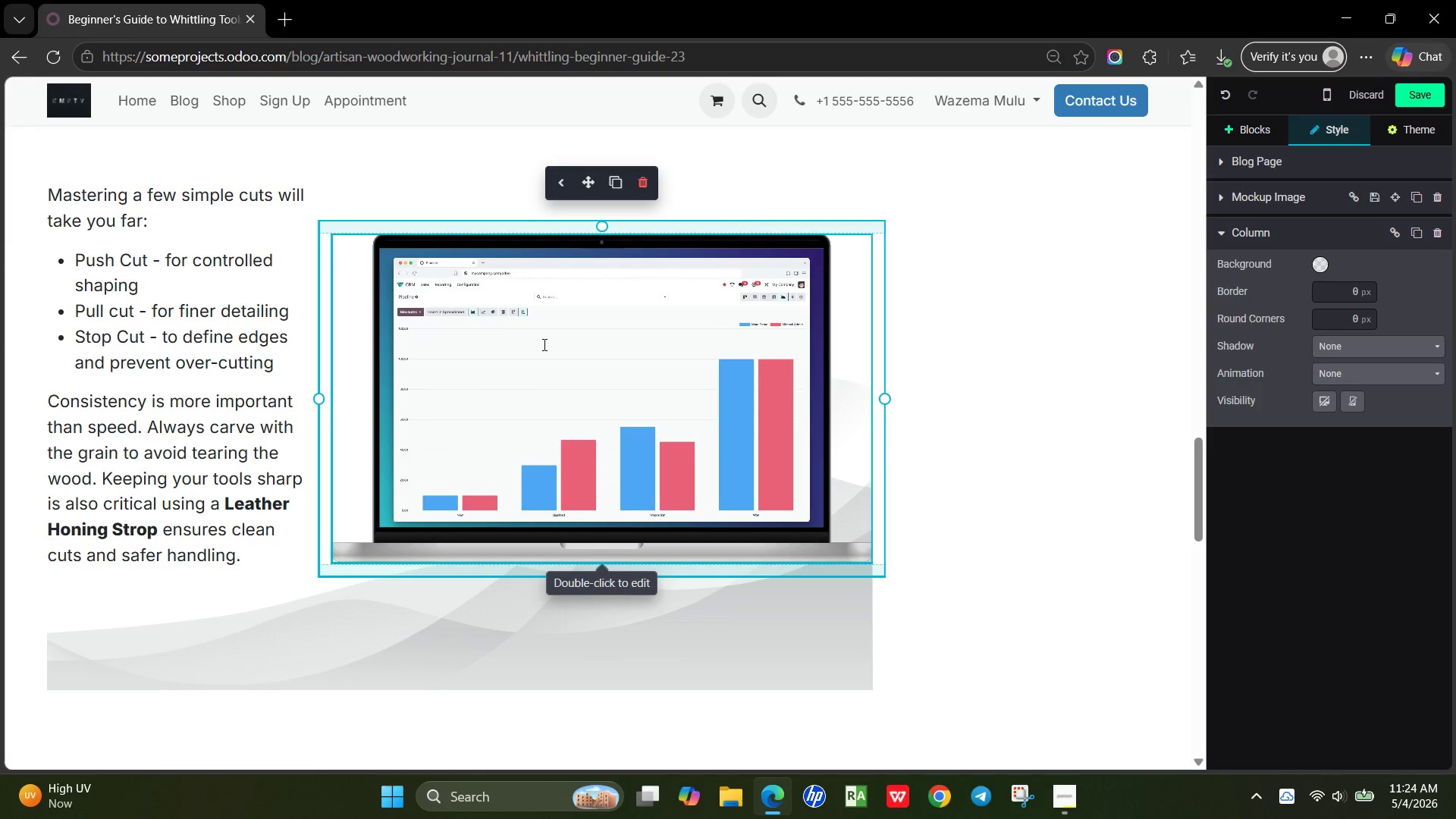 
double_click([543, 344])
 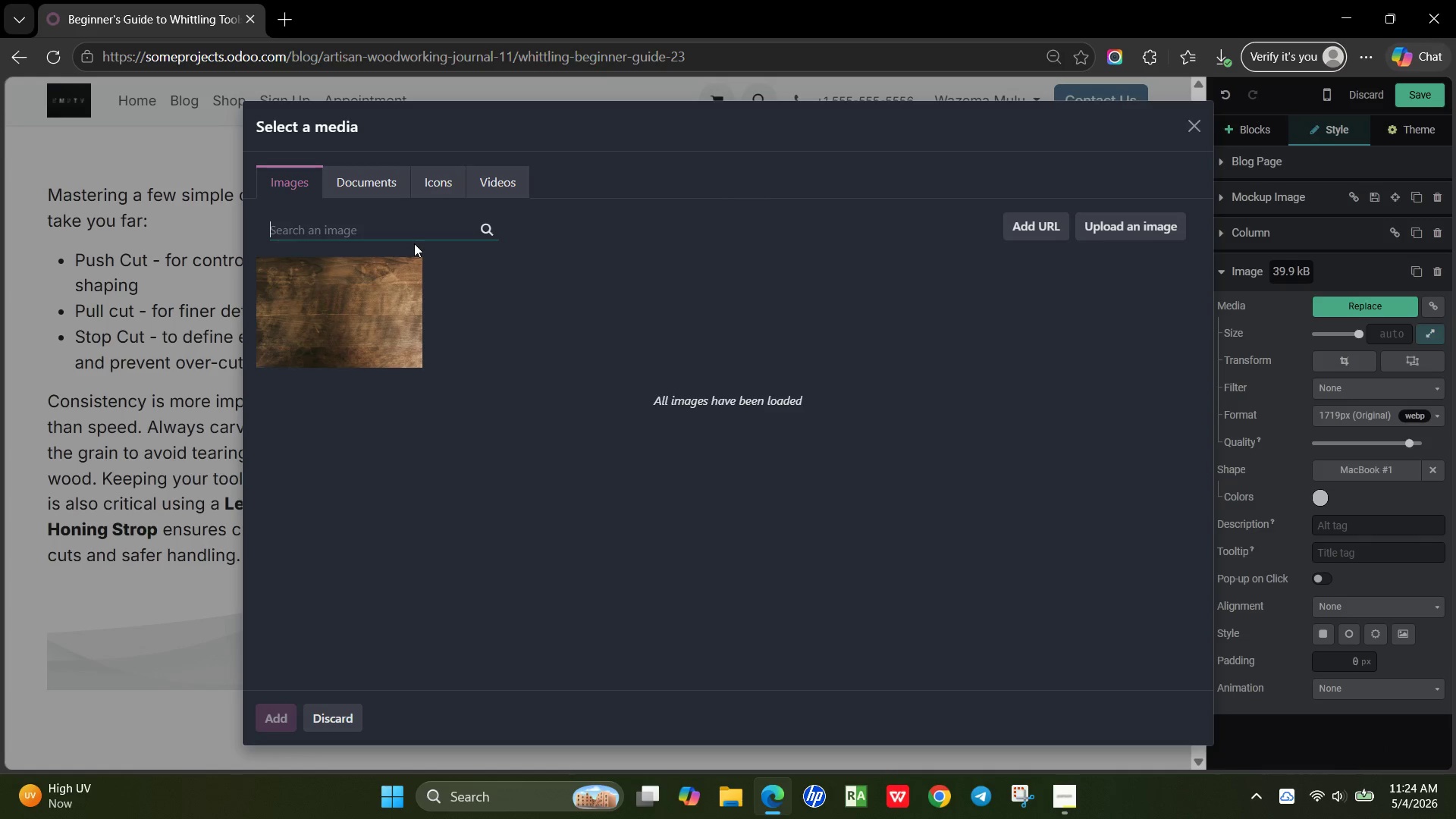 
type(push cut pull cut carving)
 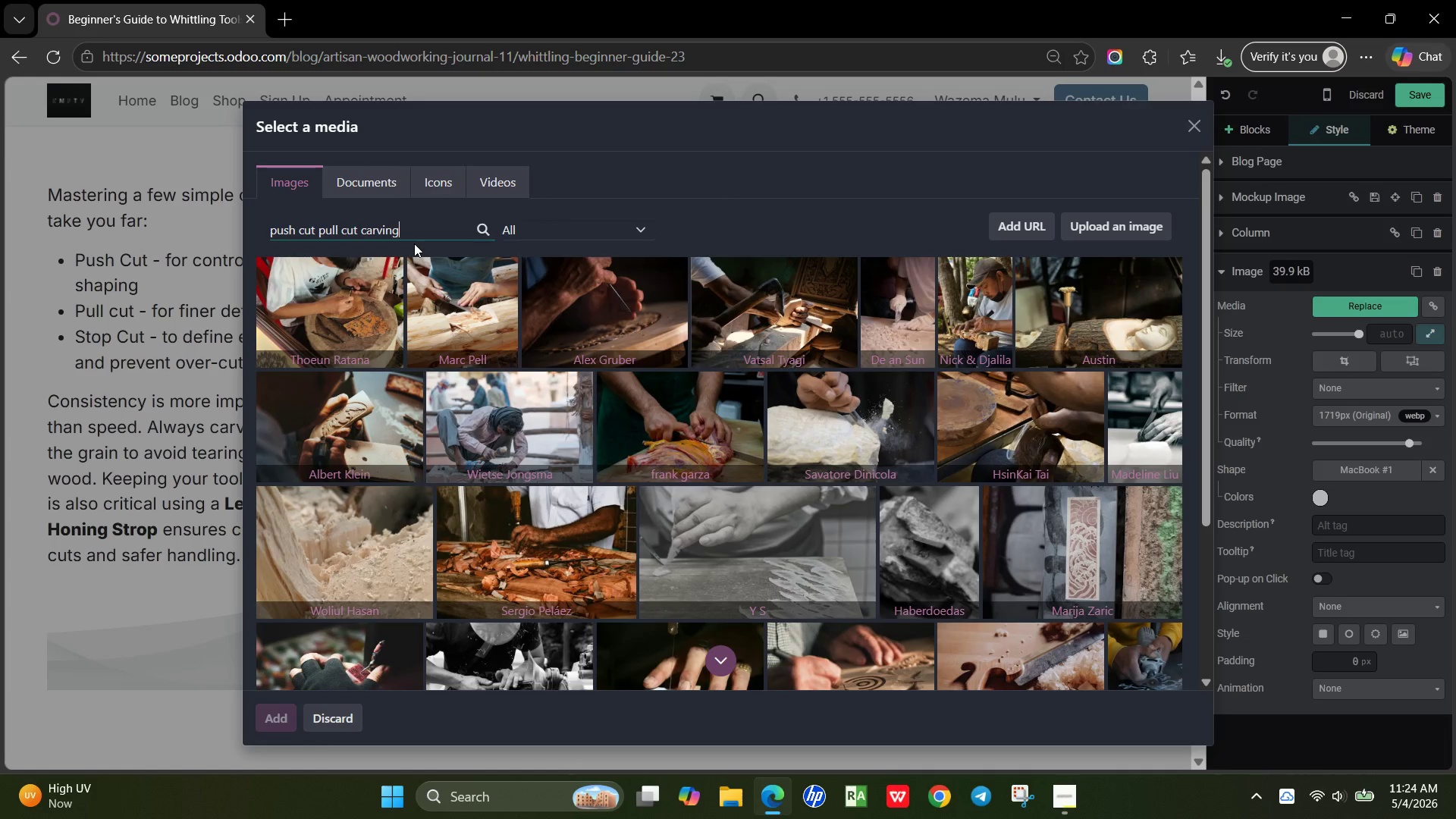 
wait(35.7)
 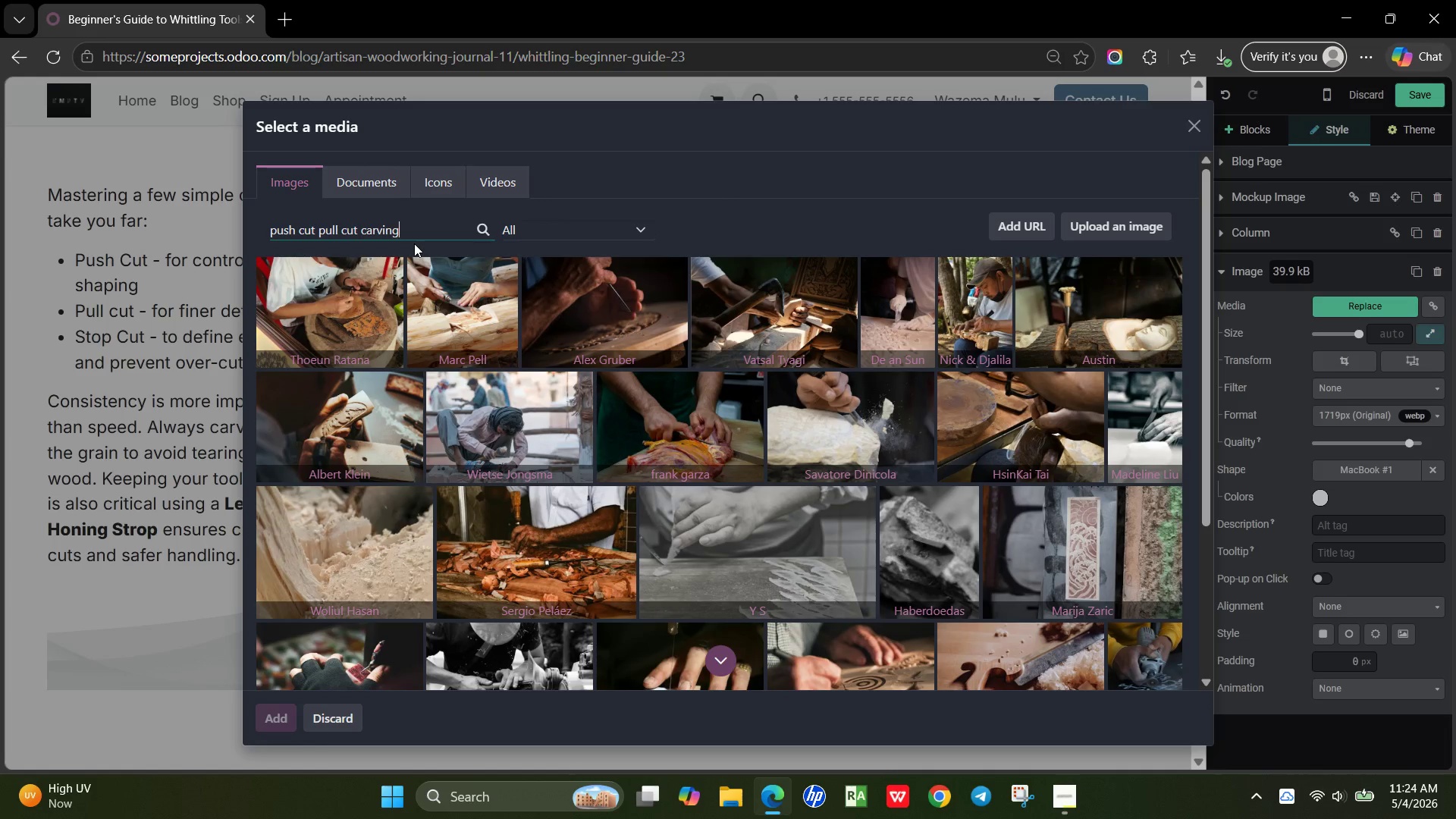 
left_click([383, 236])
 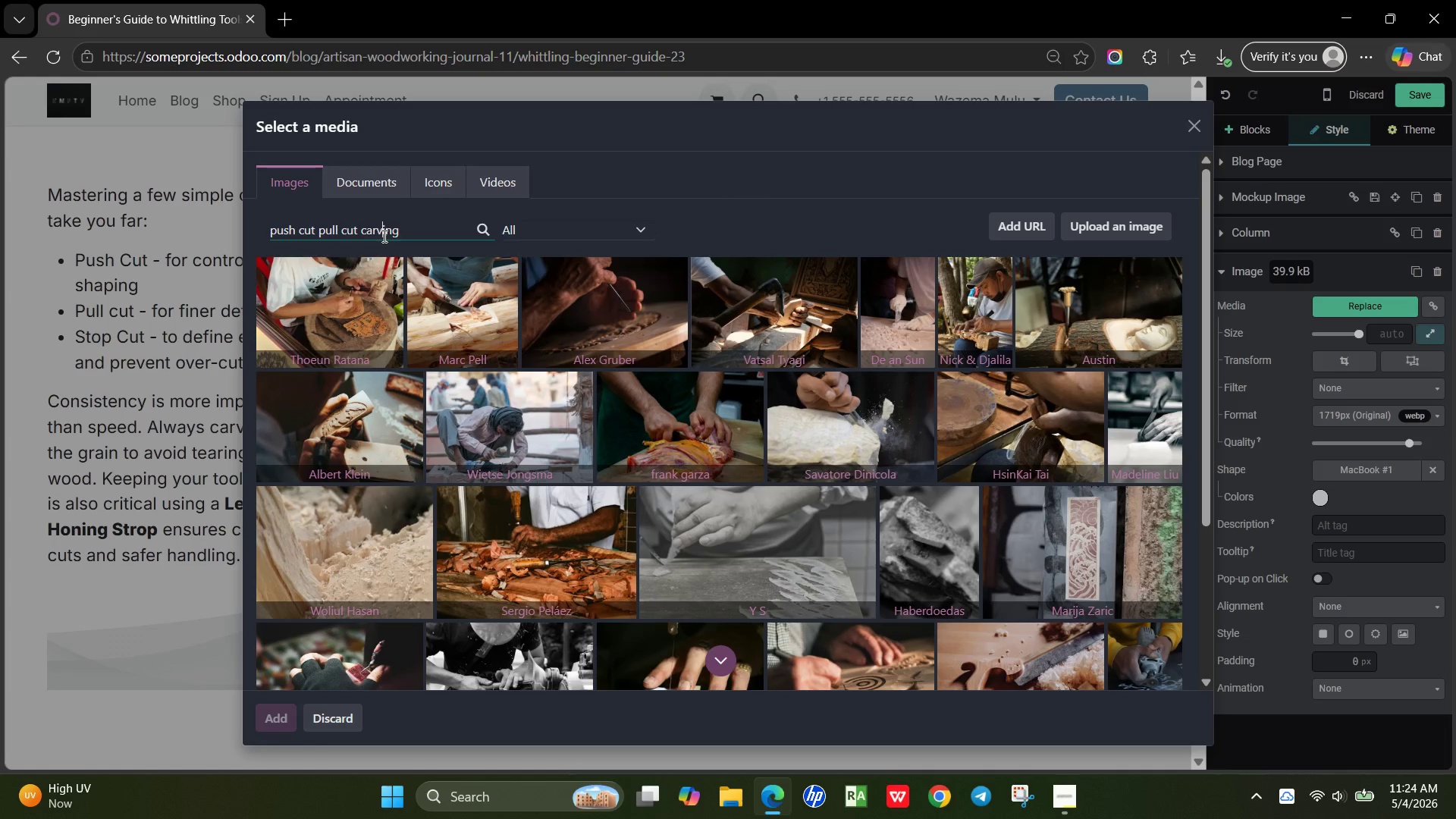 
double_click([383, 236])
 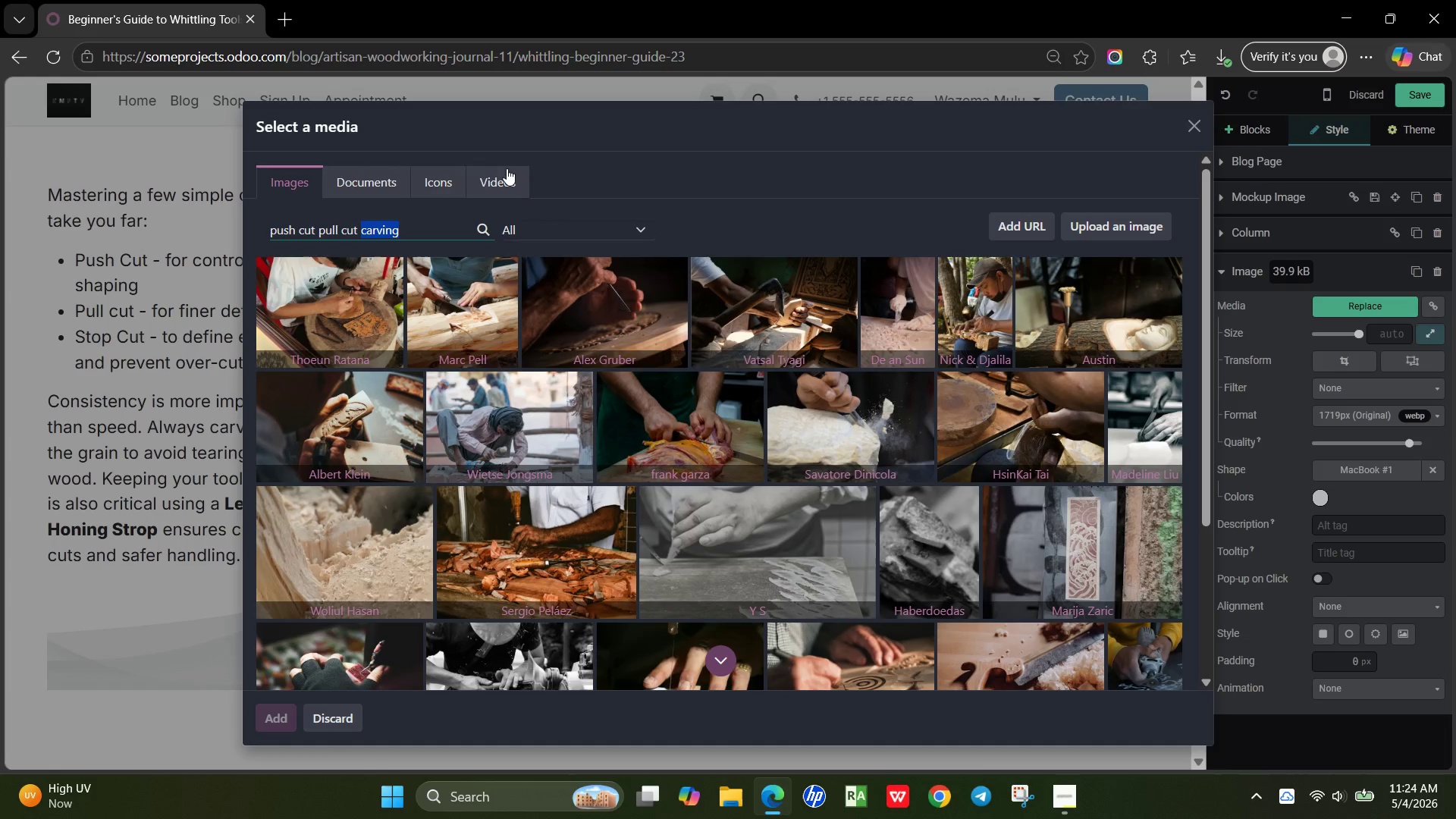 
left_click_drag(start_coordinate=[563, 127], to_coordinate=[679, 283])
 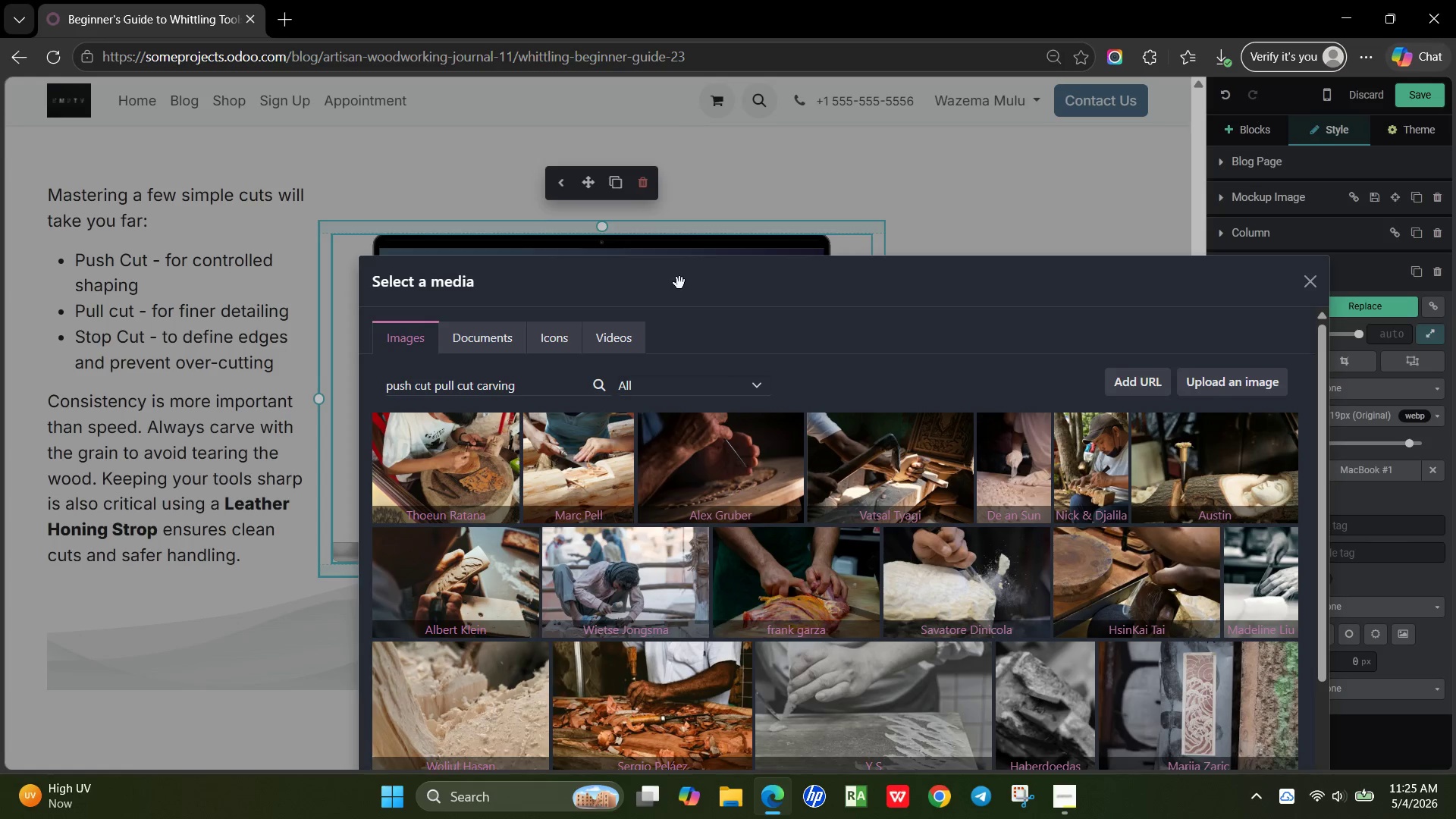 
wait(34.45)
 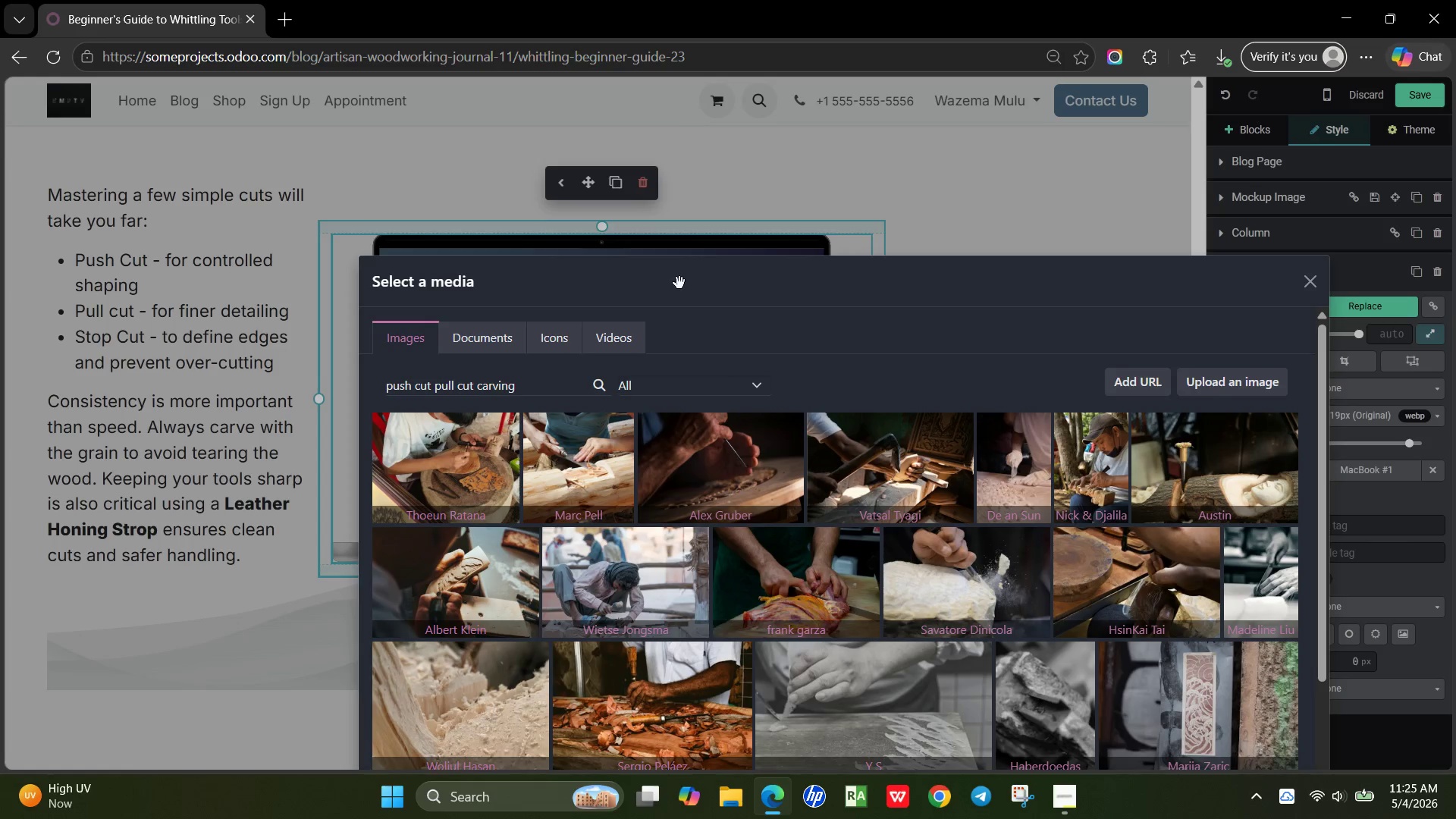 
left_click([720, 413])
 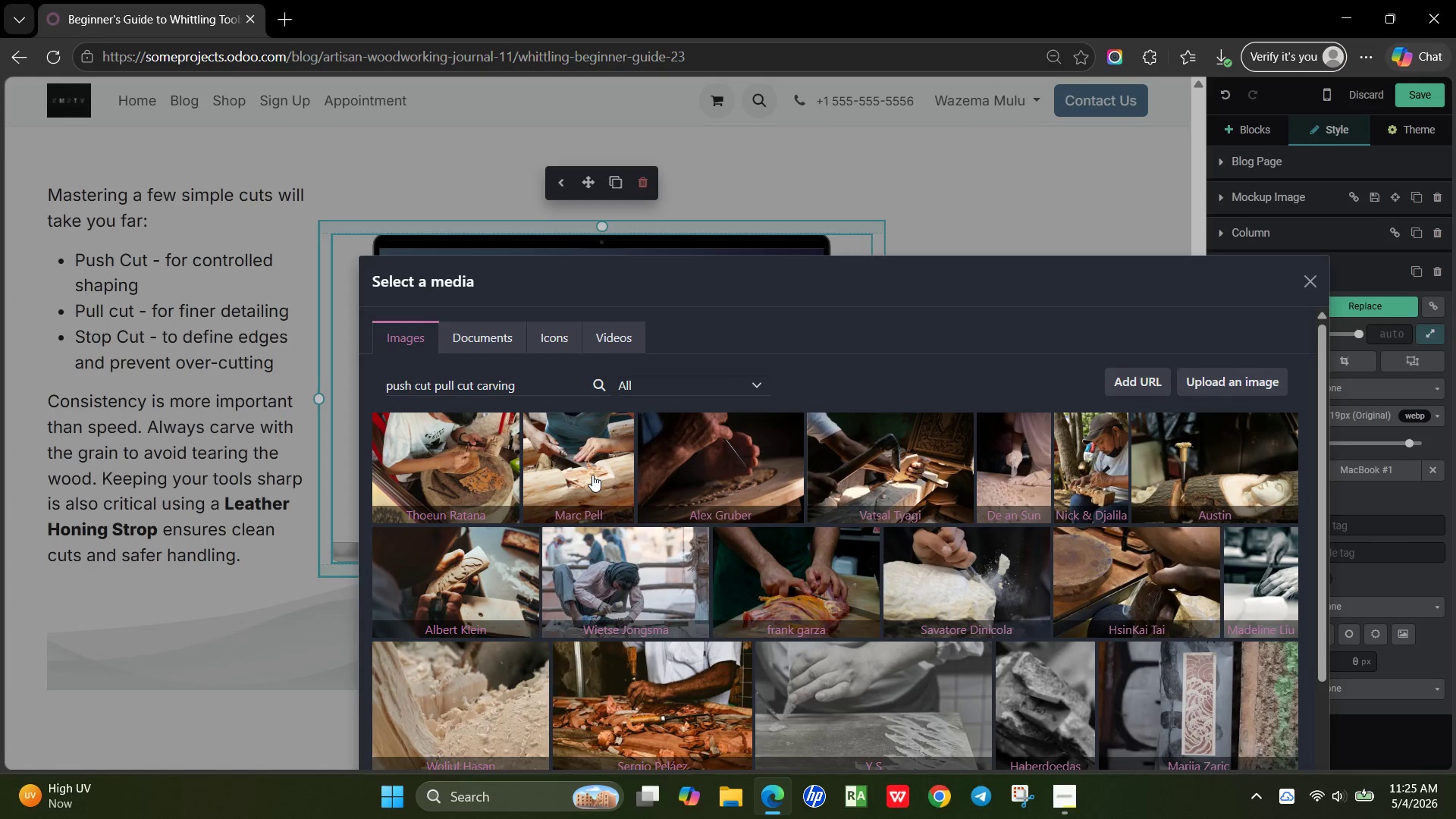 
wait(21.89)
 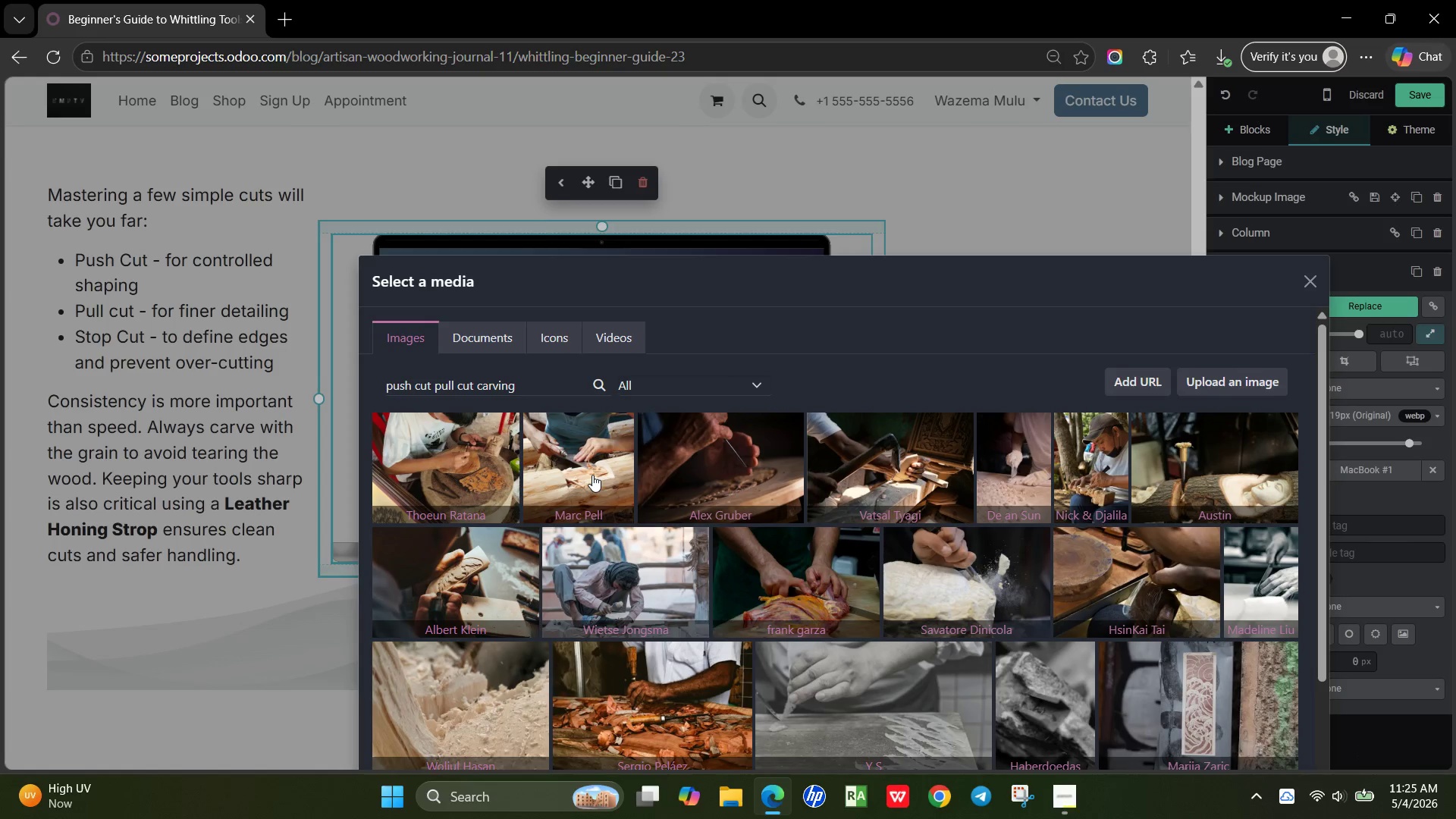 
left_click([862, 635])
 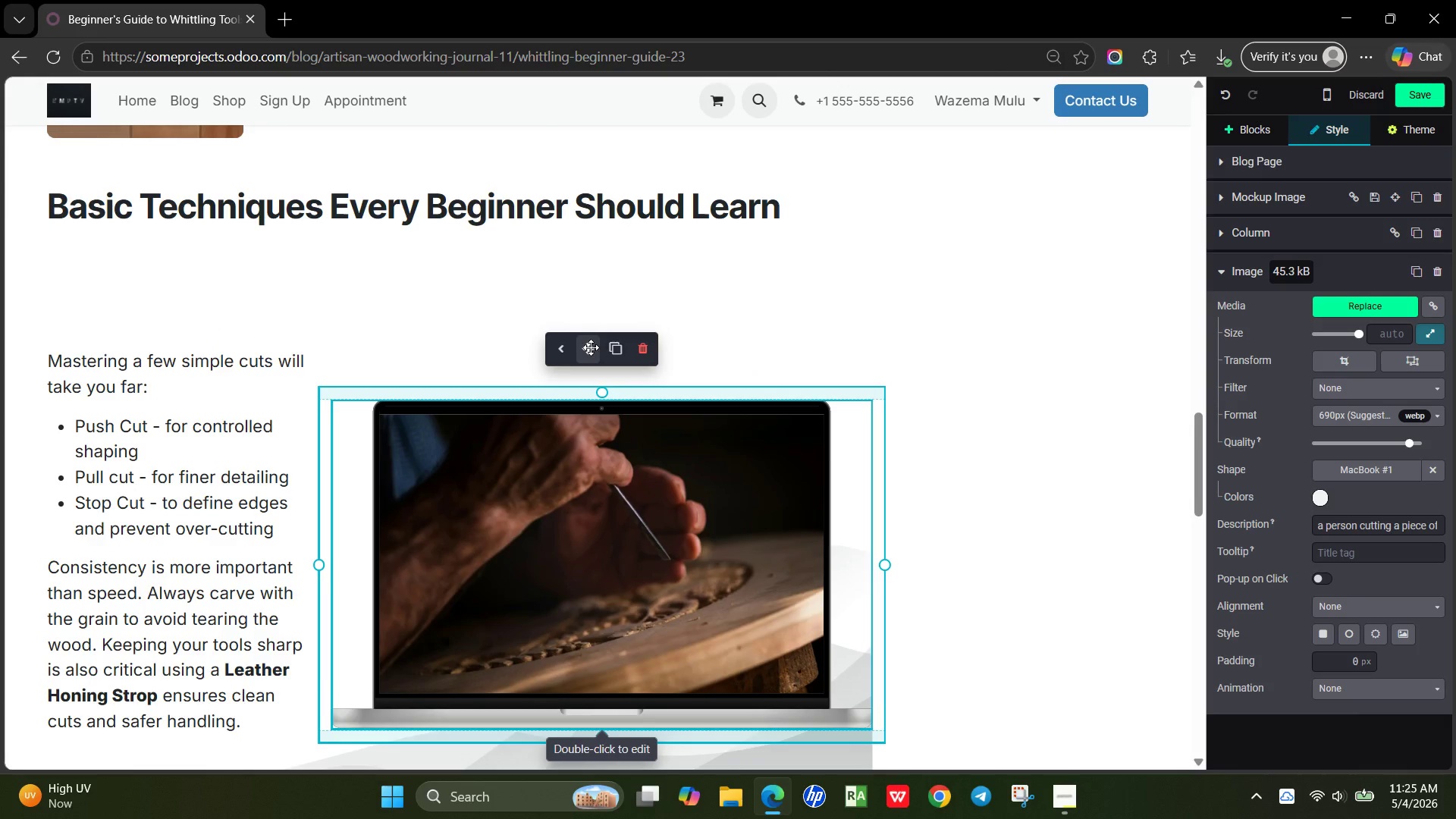 
left_click_drag(start_coordinate=[591, 347], to_coordinate=[591, 325])
 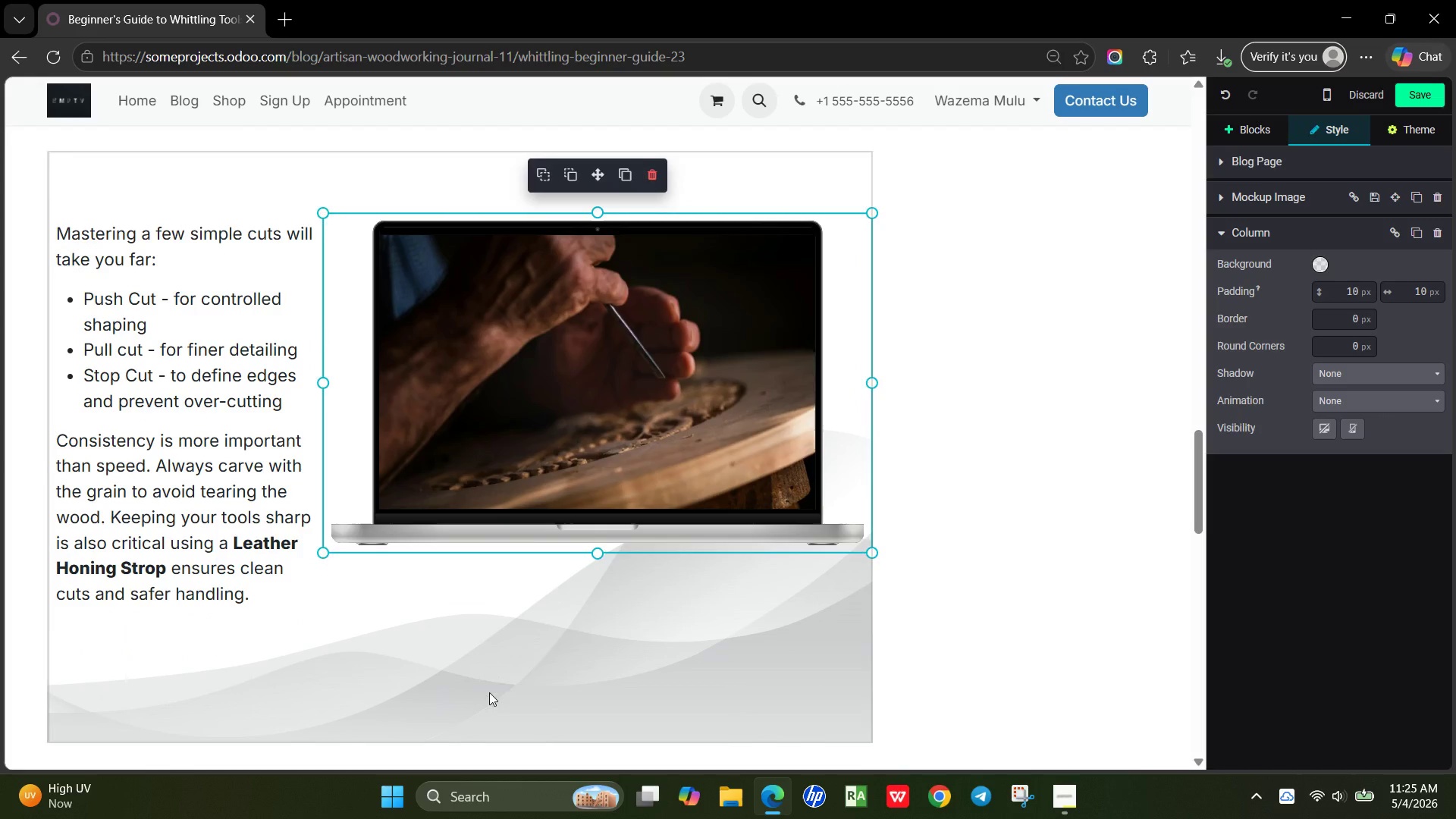 
left_click([489, 692])
 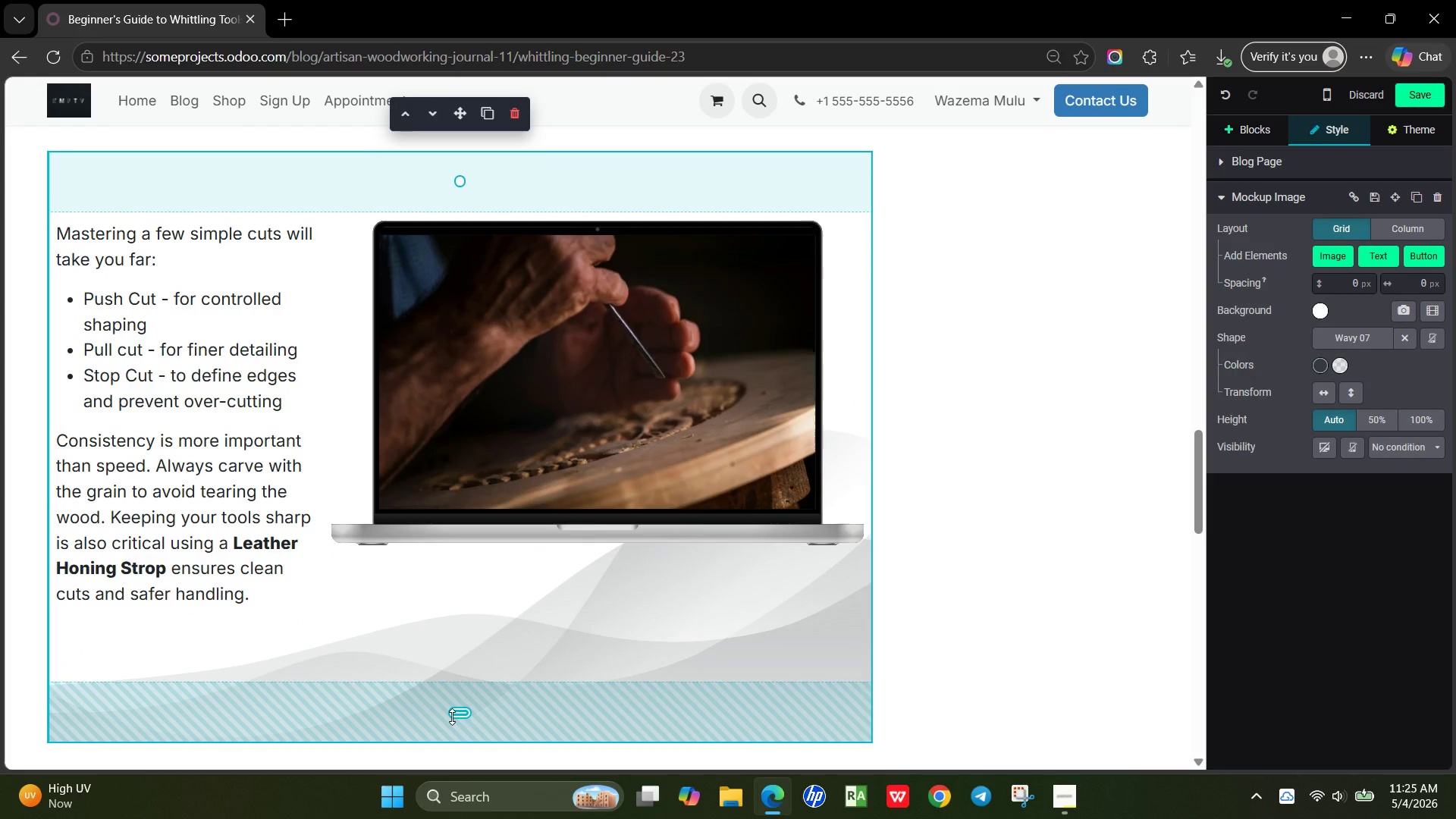 
left_click_drag(start_coordinate=[452, 717], to_coordinate=[463, 656])
 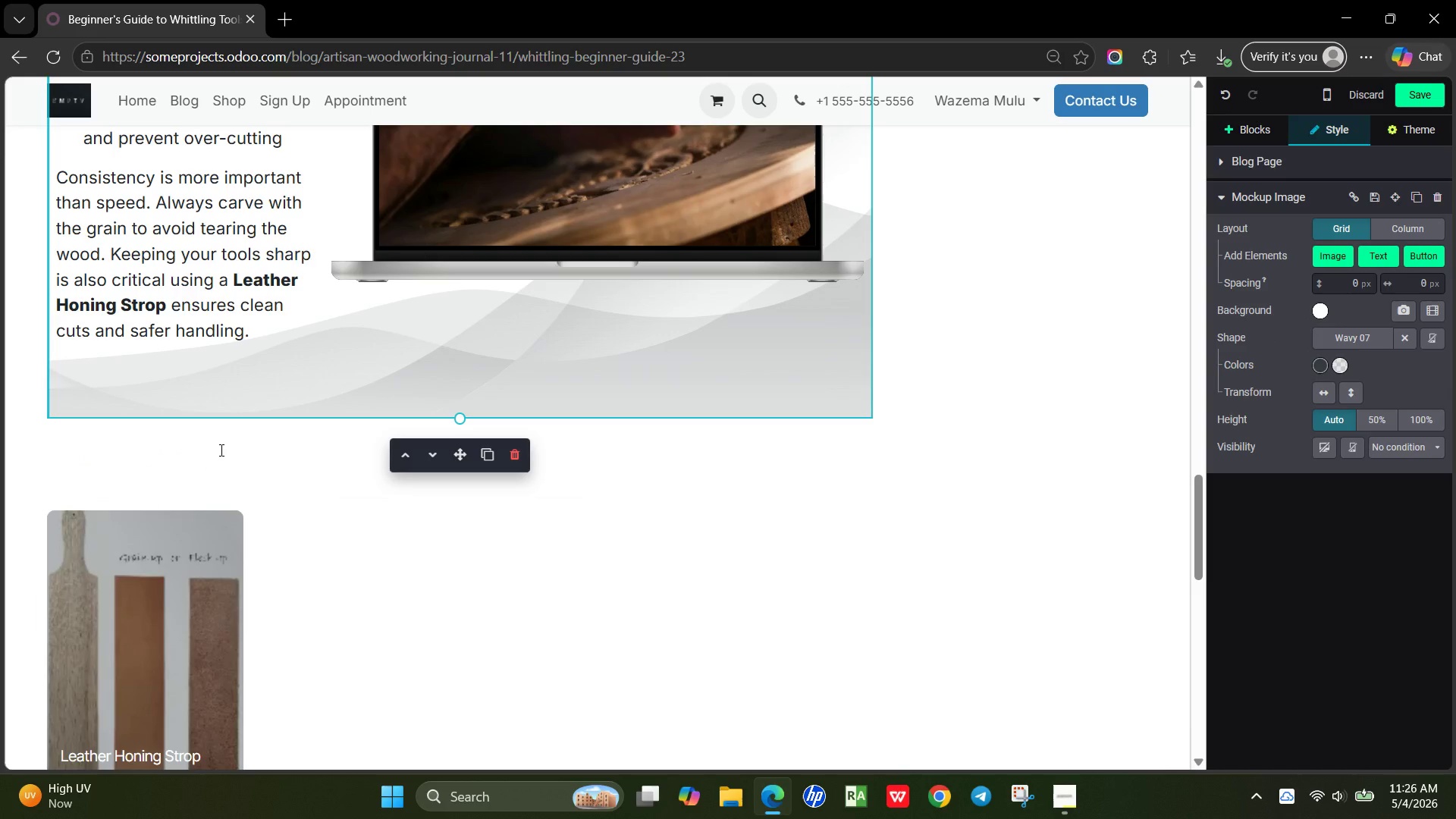 
left_click([218, 448])
 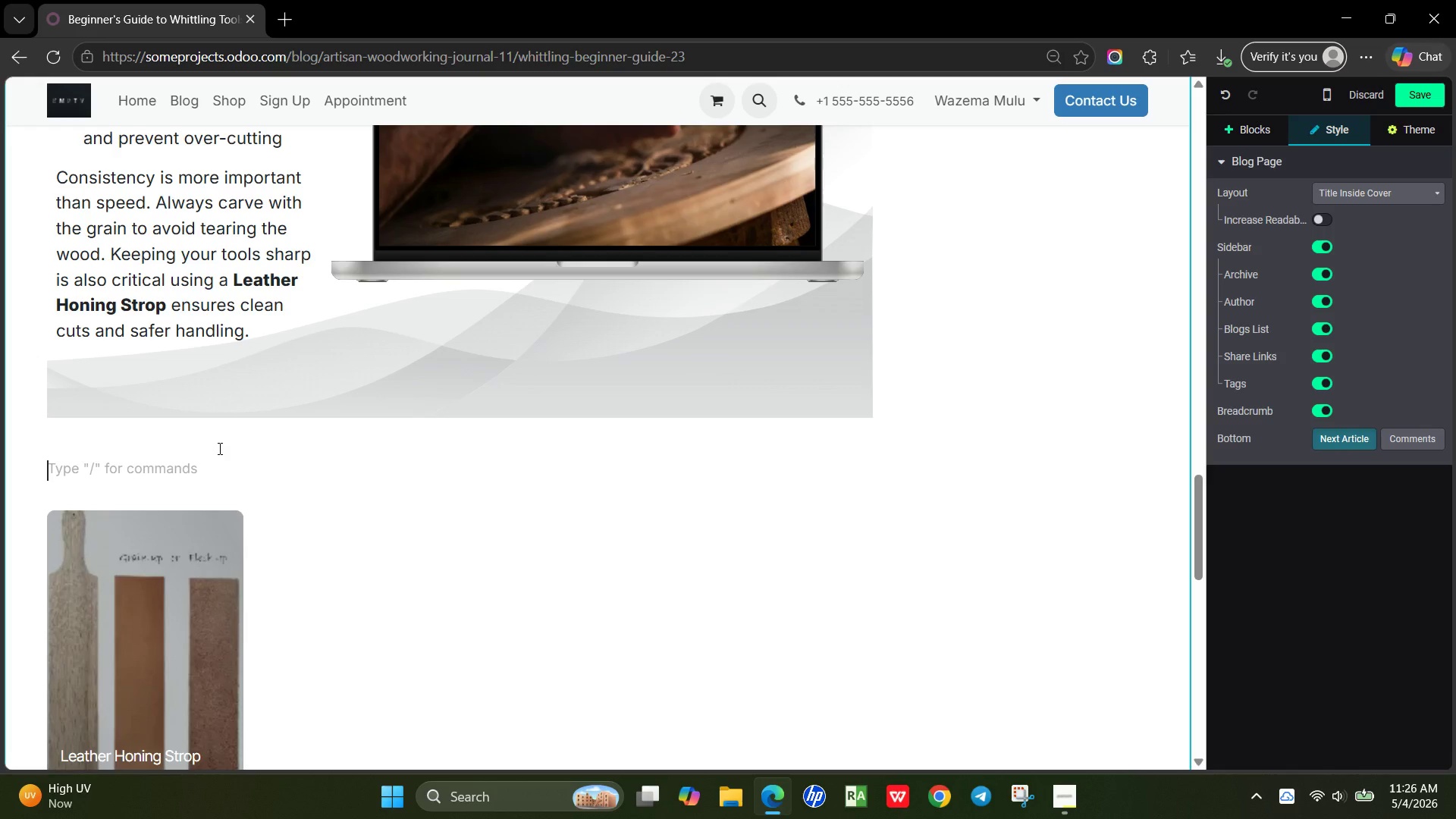 
key(Backspace)
 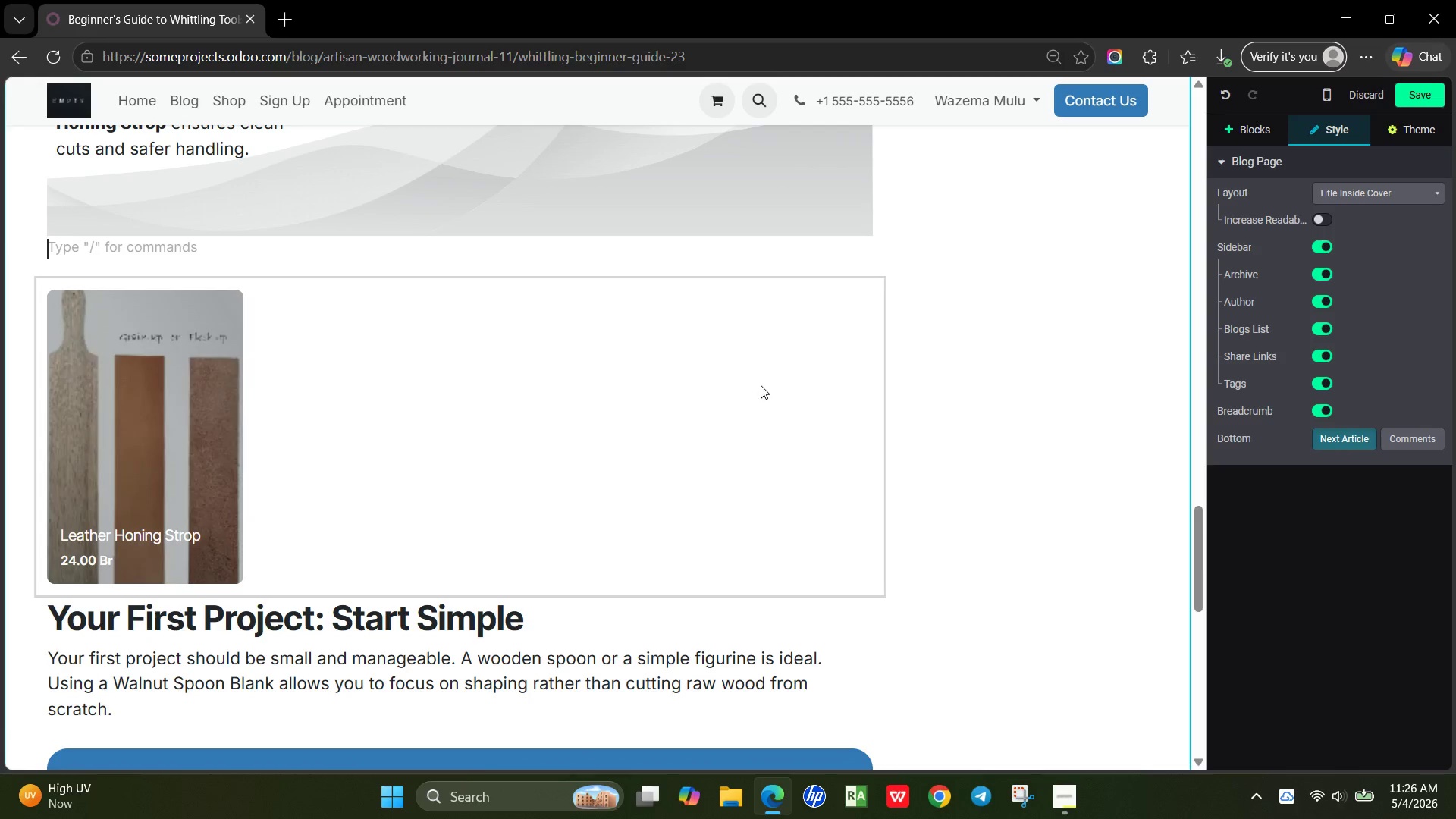 
left_click([971, 372])
 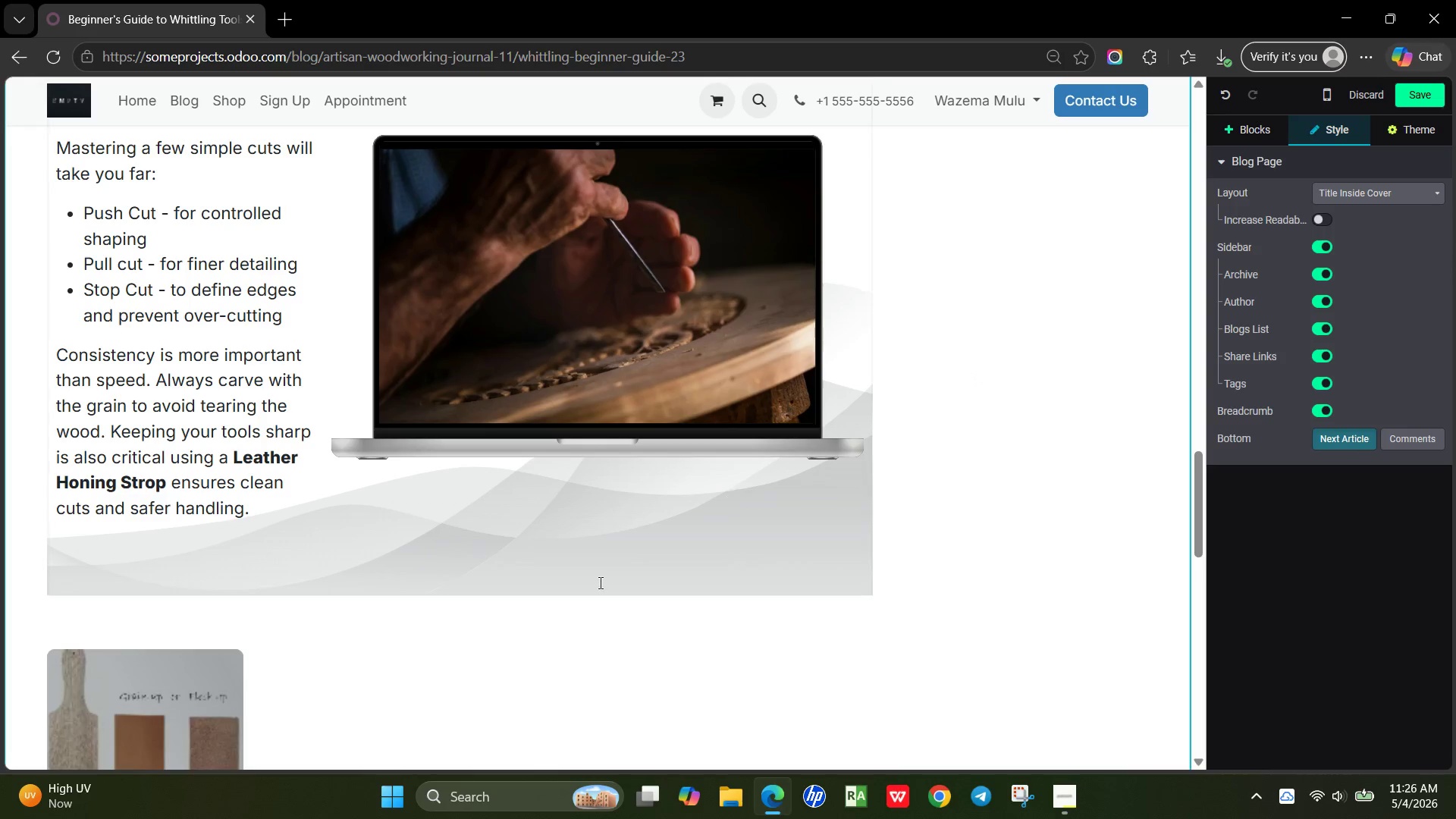 
wait(6.97)
 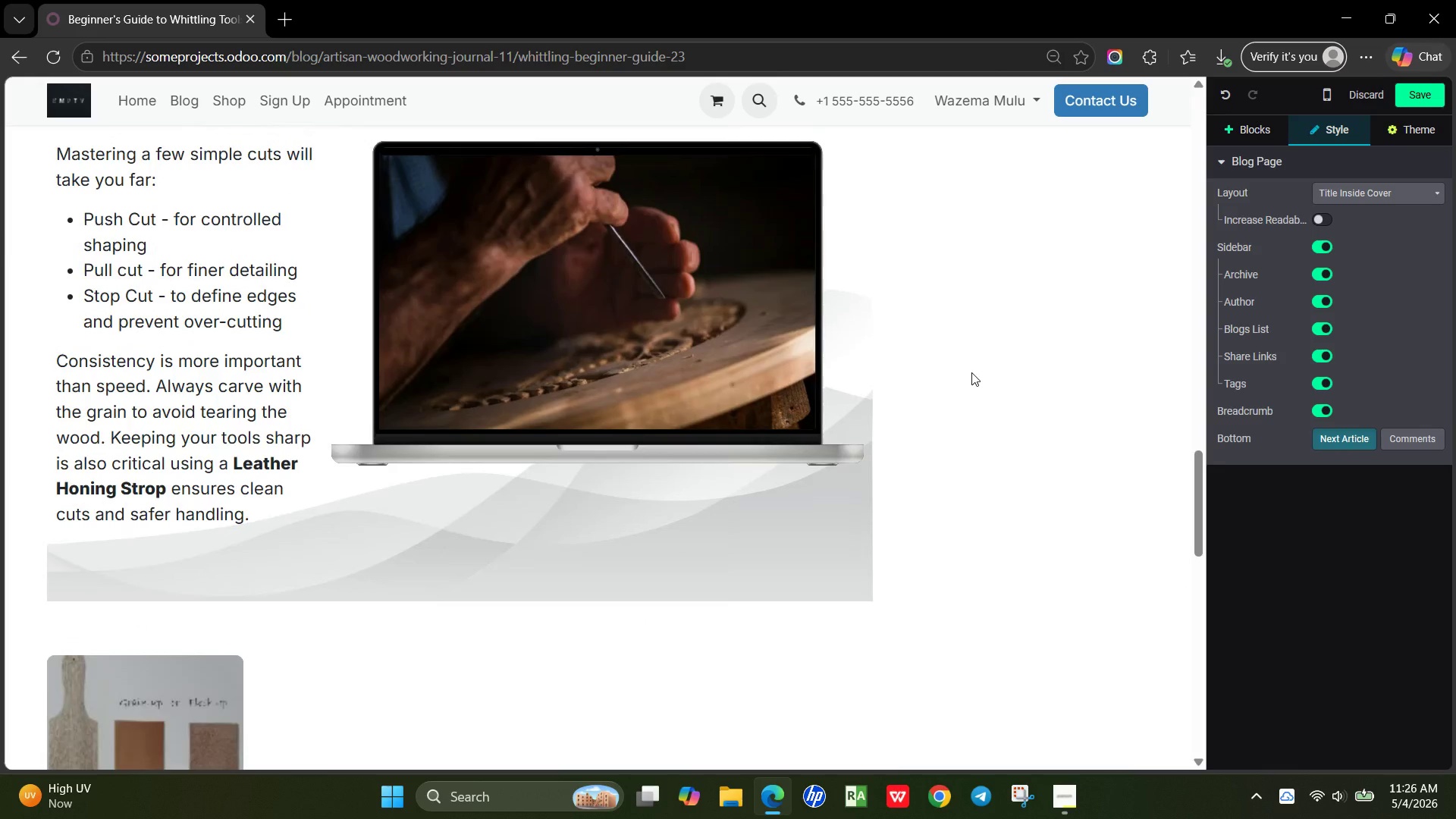 
left_click([304, 661])
 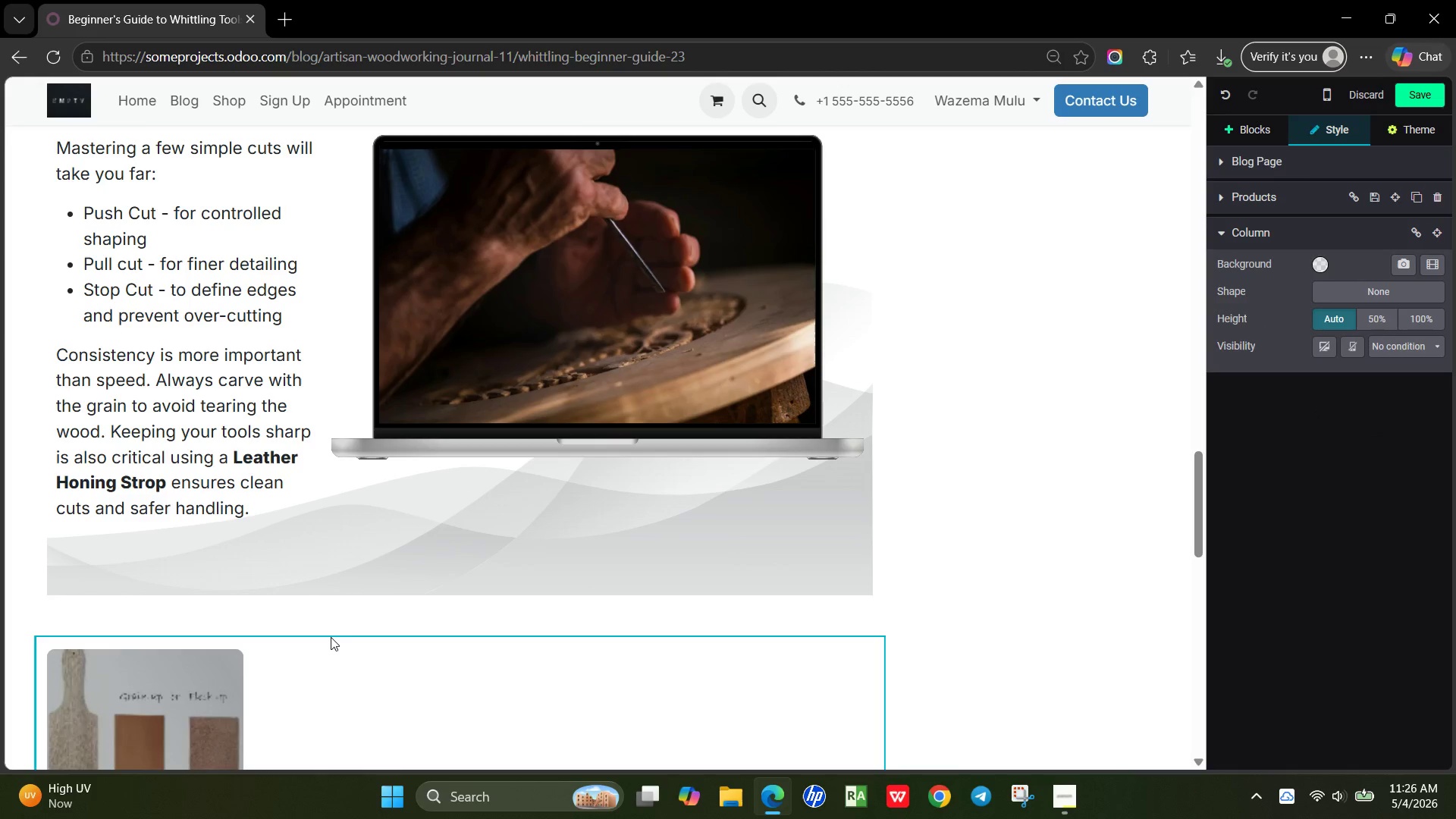 
wait(7.41)
 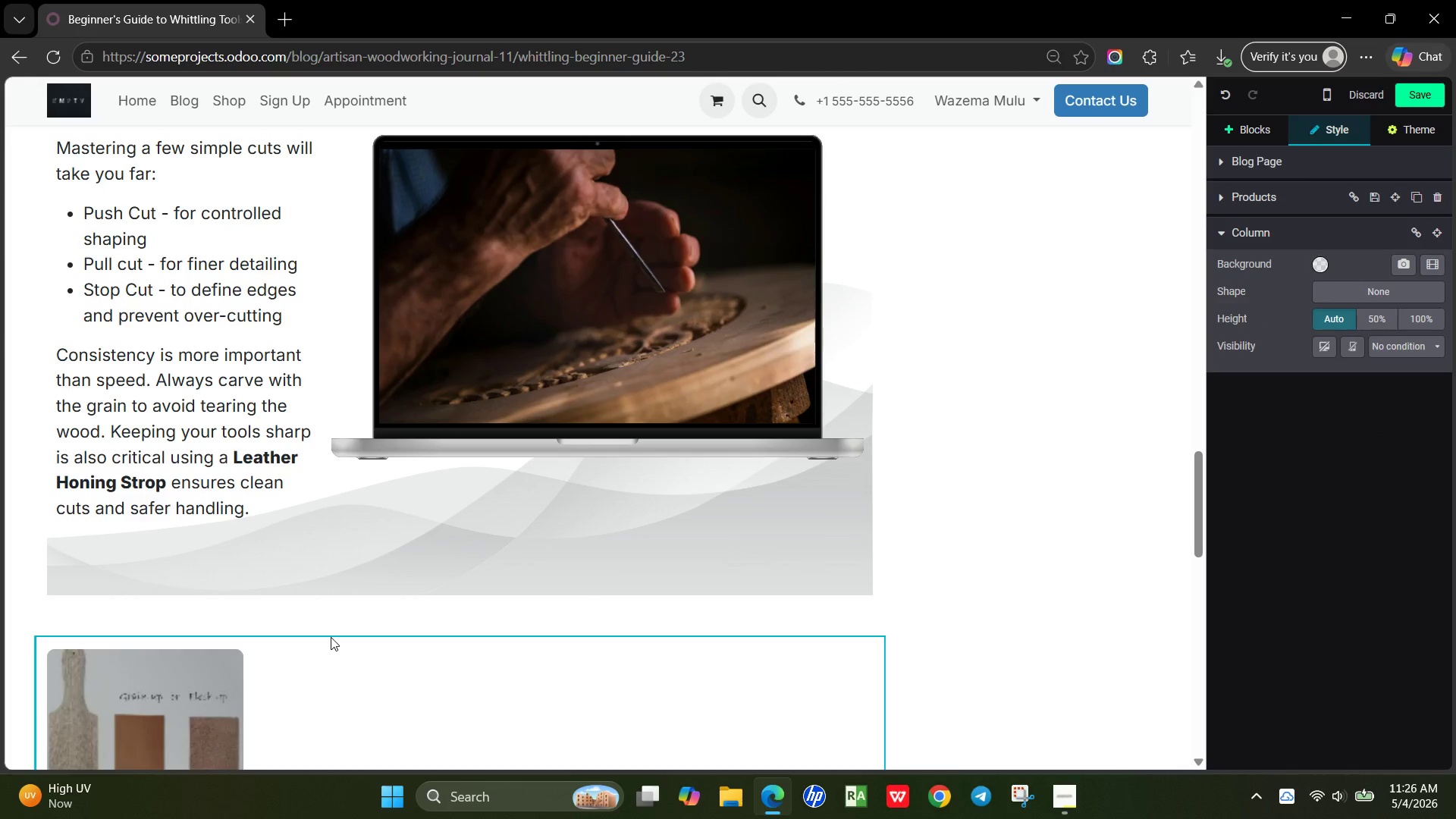 
key(Control+X)
 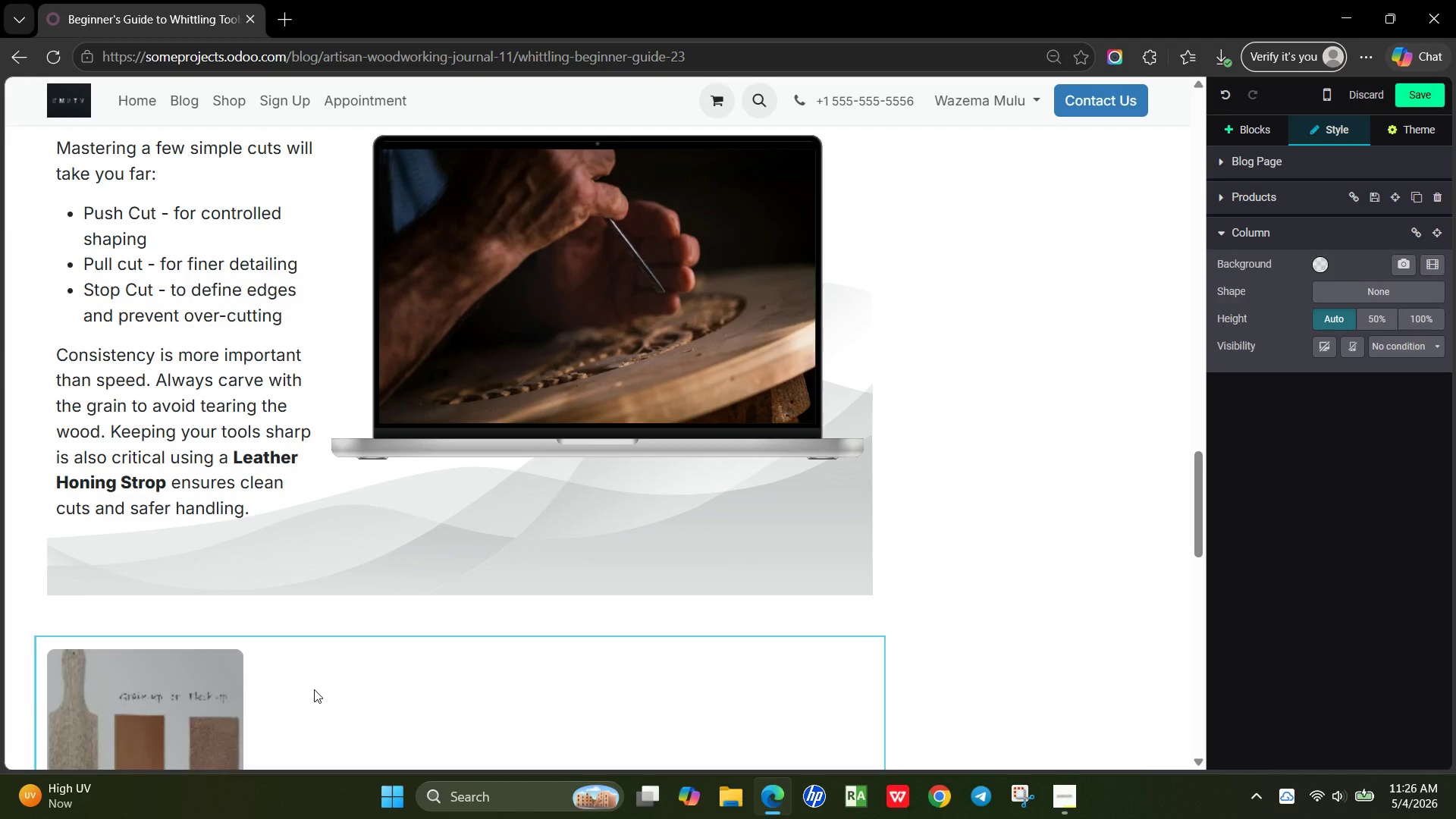 
left_click([314, 689])
 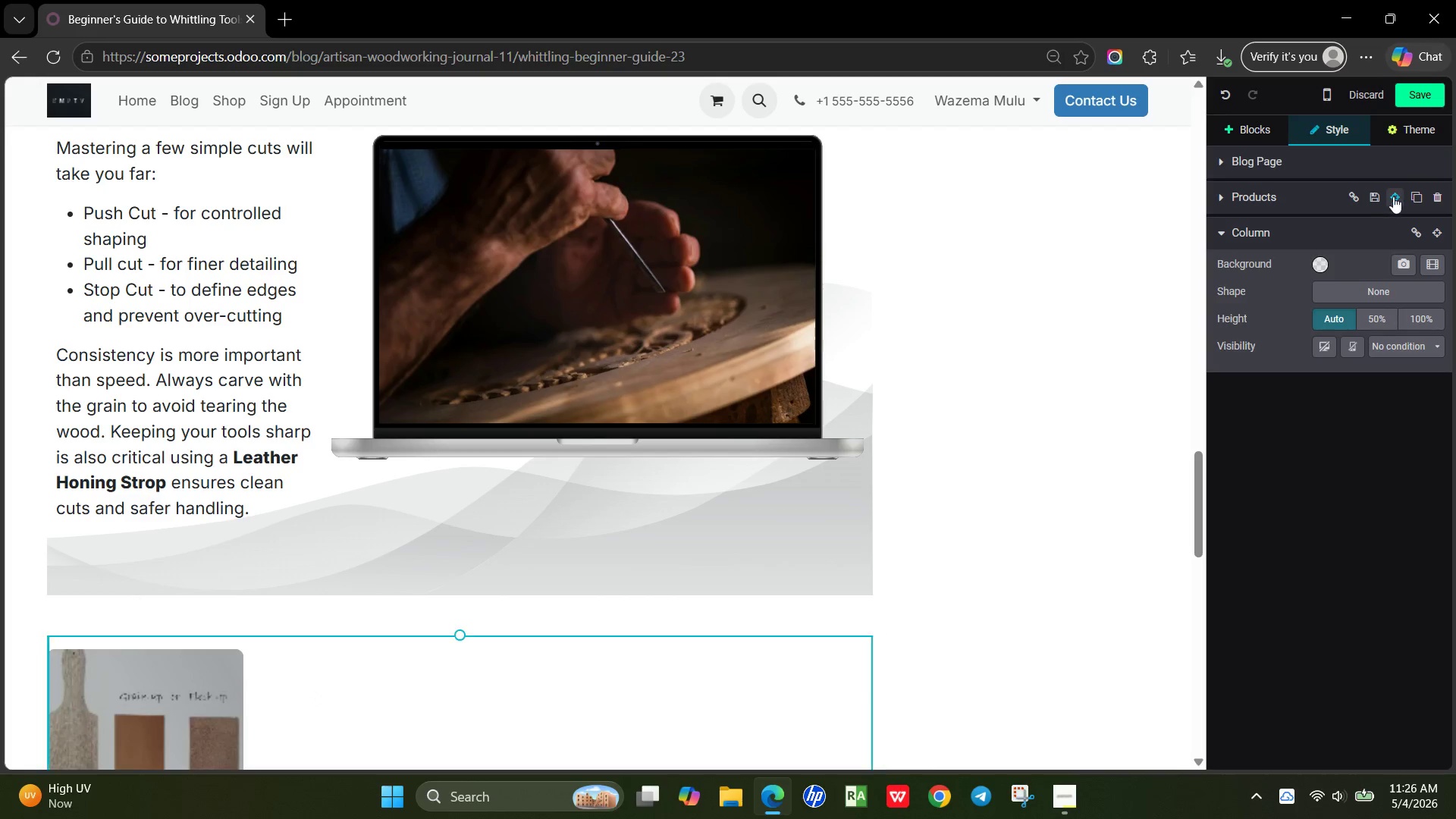 
left_click([1395, 196])
 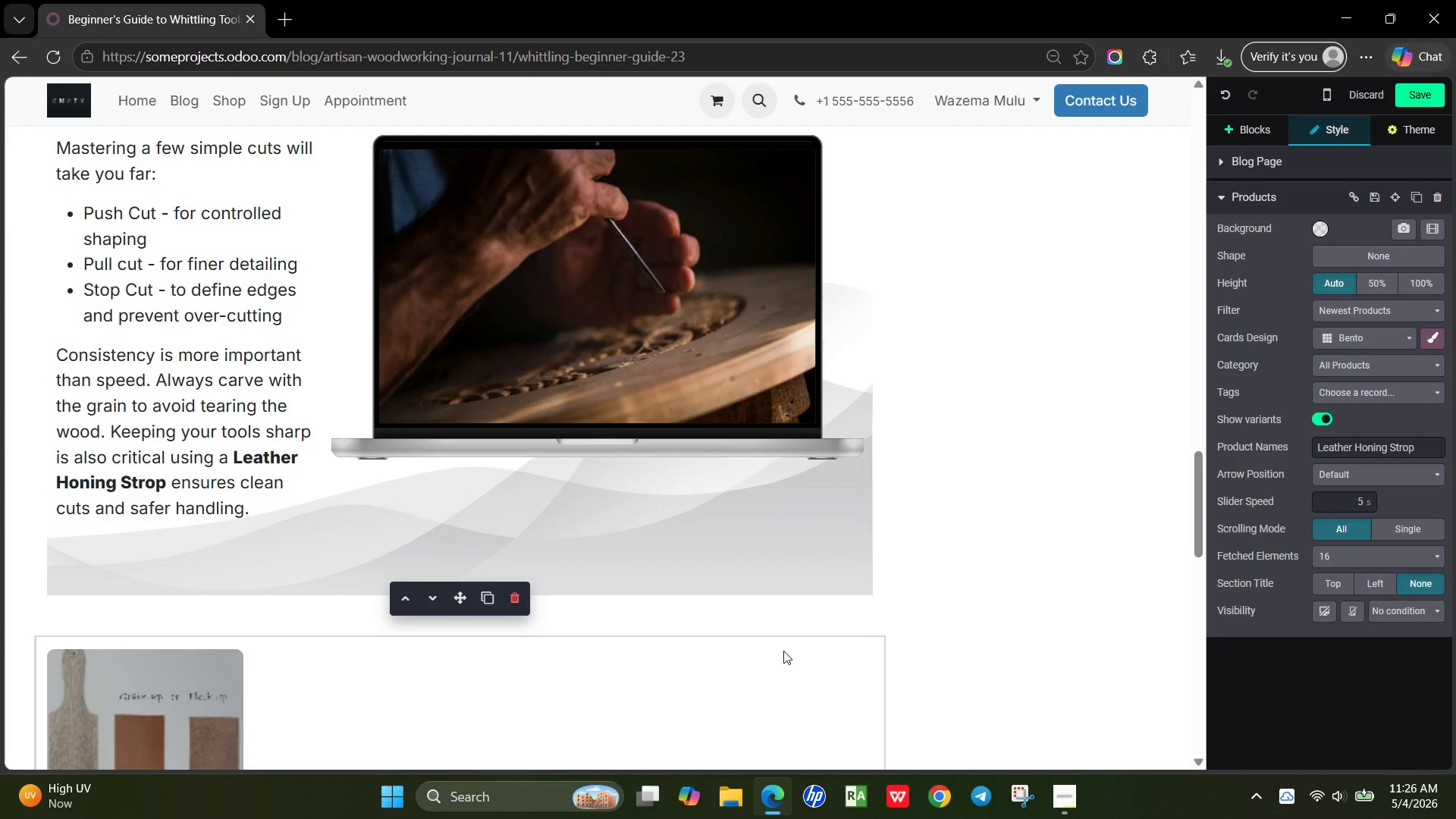 
wait(12.73)
 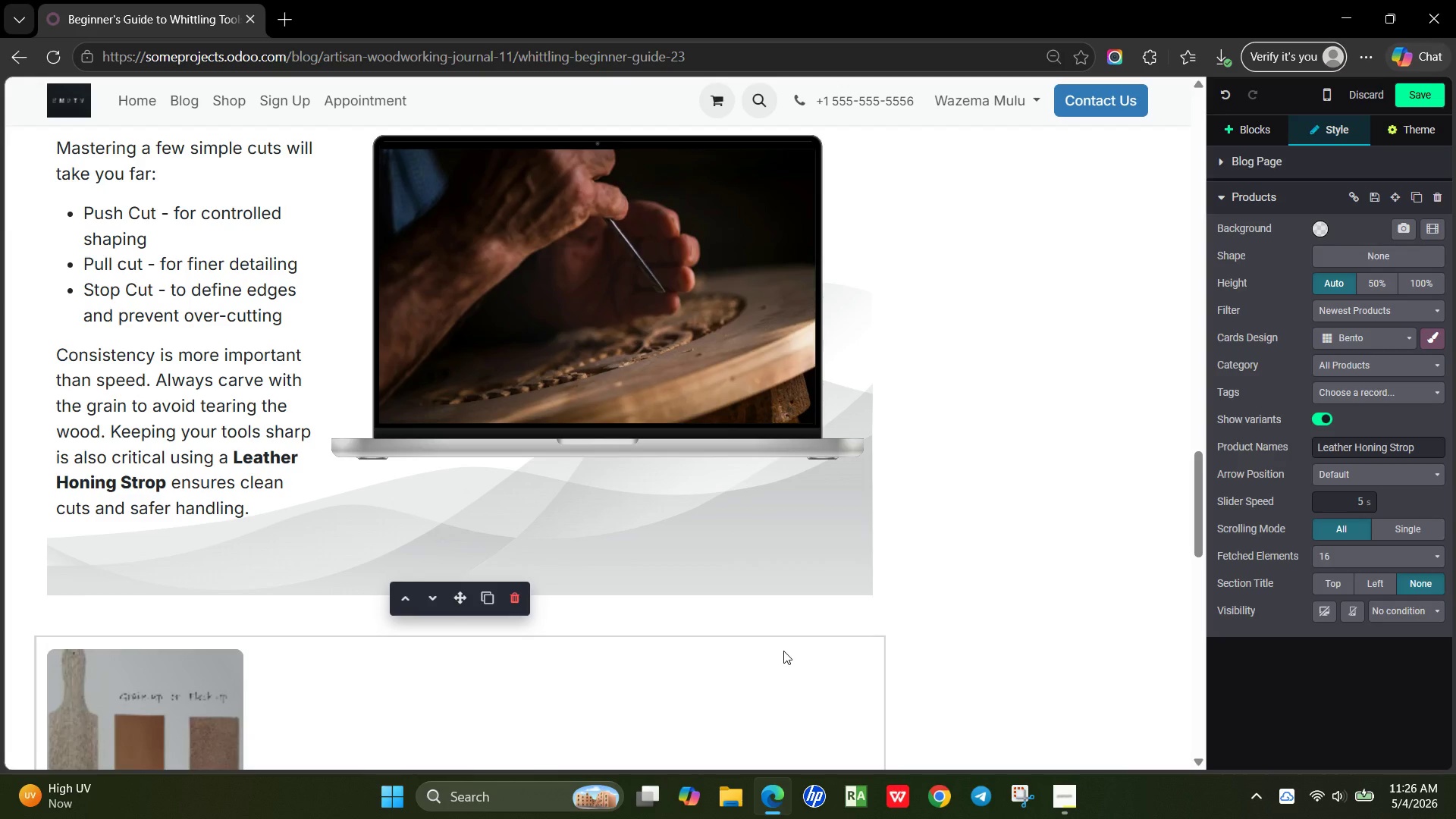 
left_click([398, 607])
 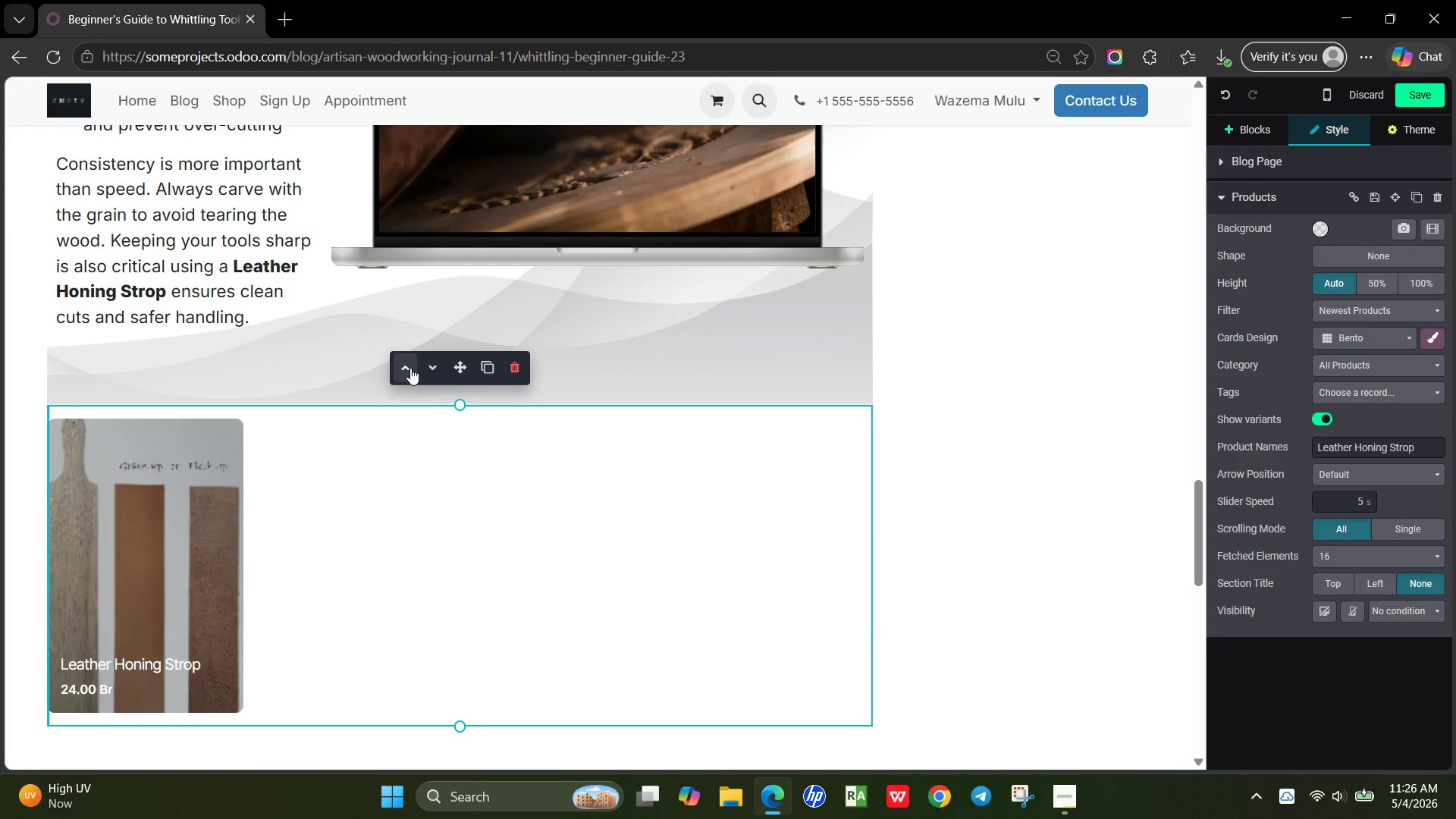 
left_click([410, 368])
 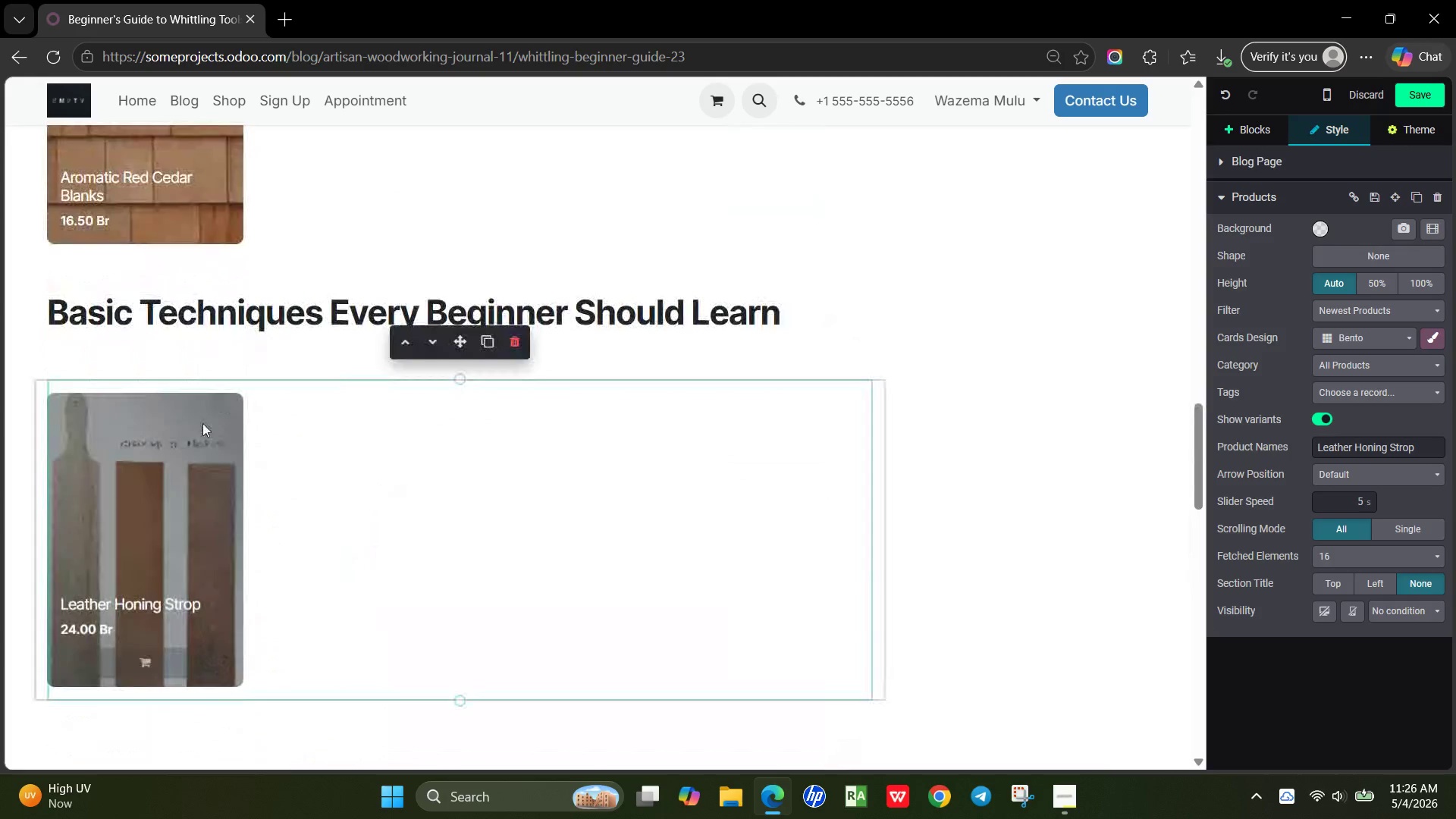 
wait(5.89)
 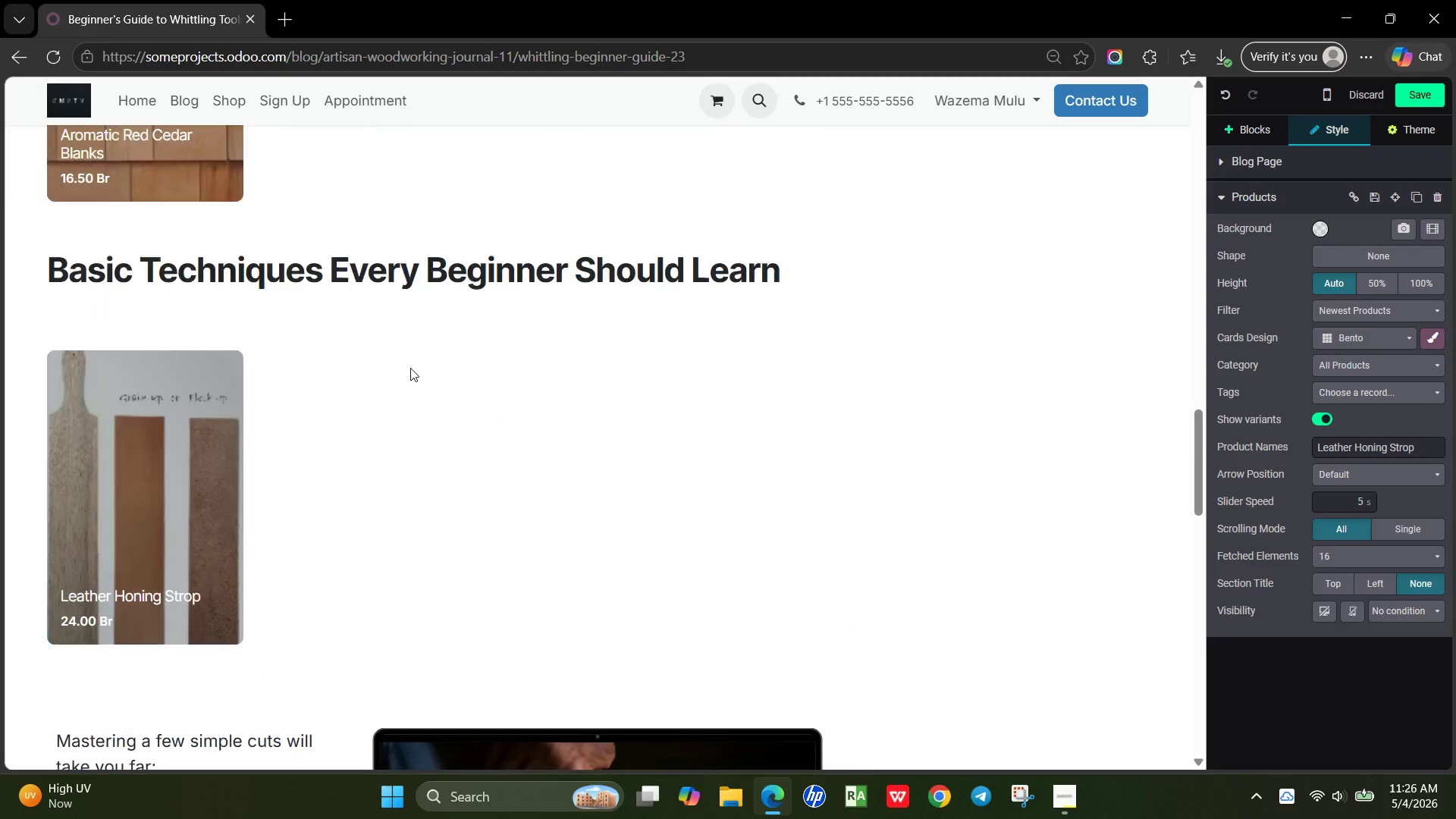 
left_click([427, 340])
 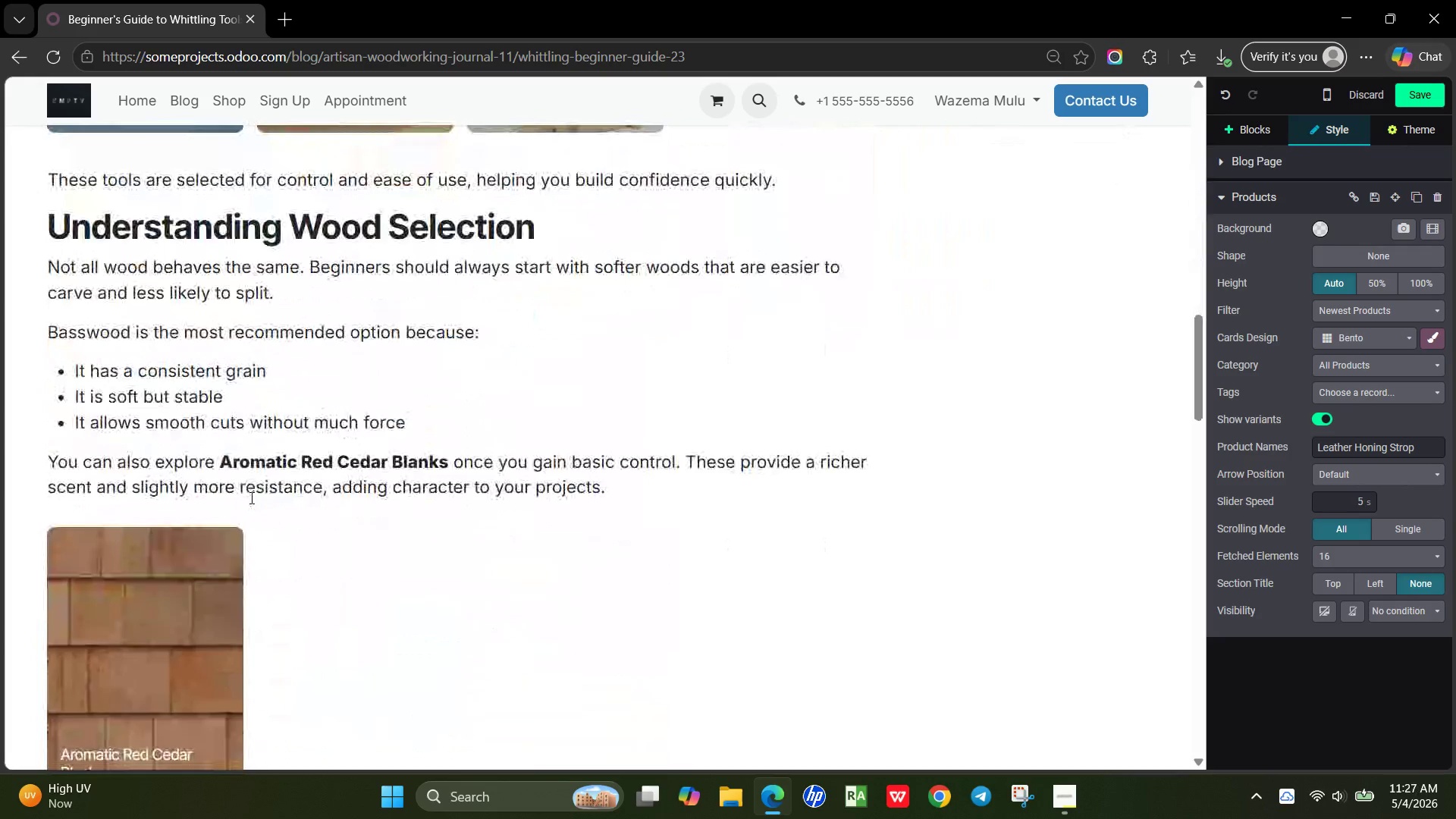 
wait(25.06)
 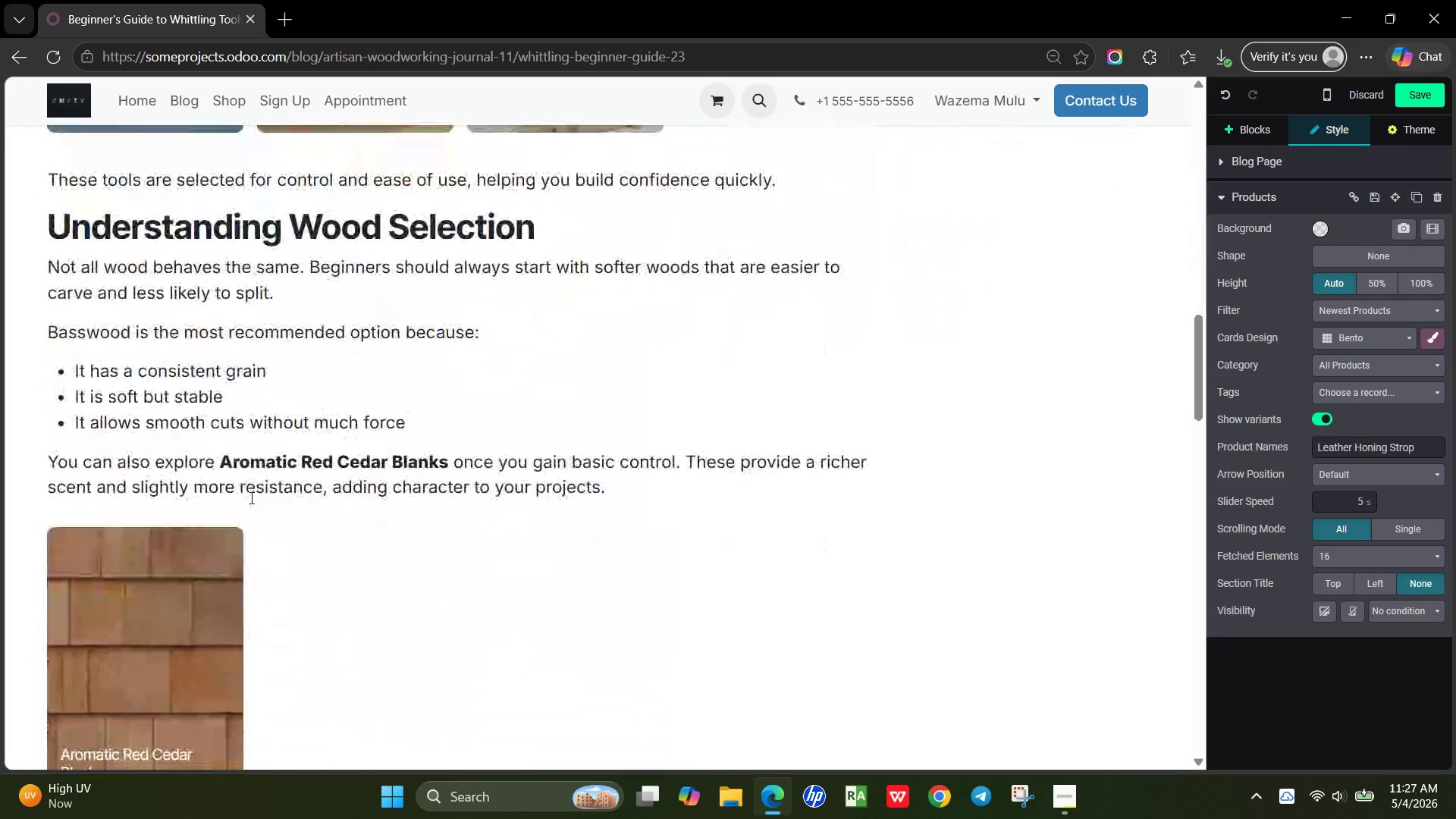 
left_click([1414, 99])
 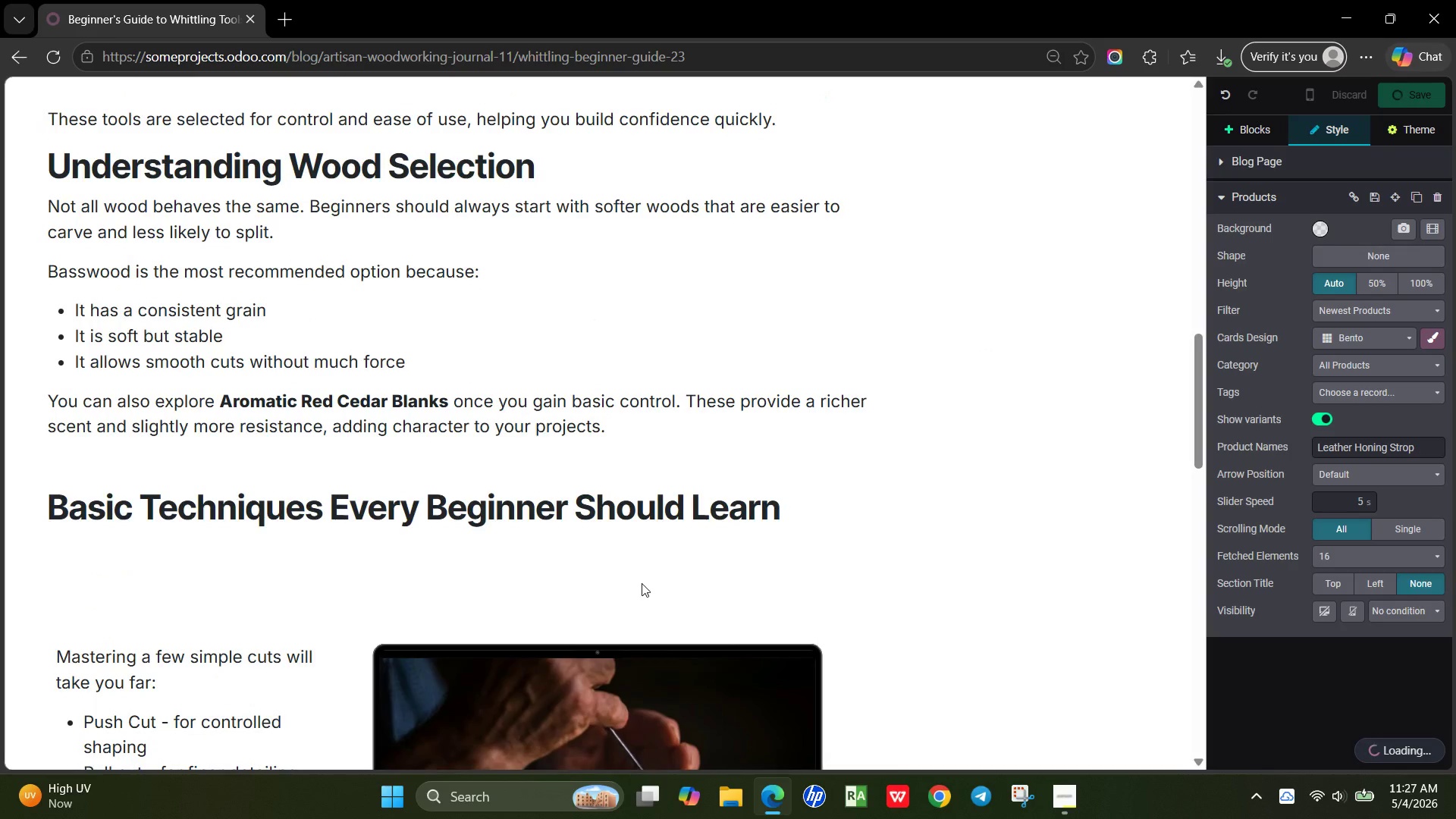 
left_click([480, 576])
 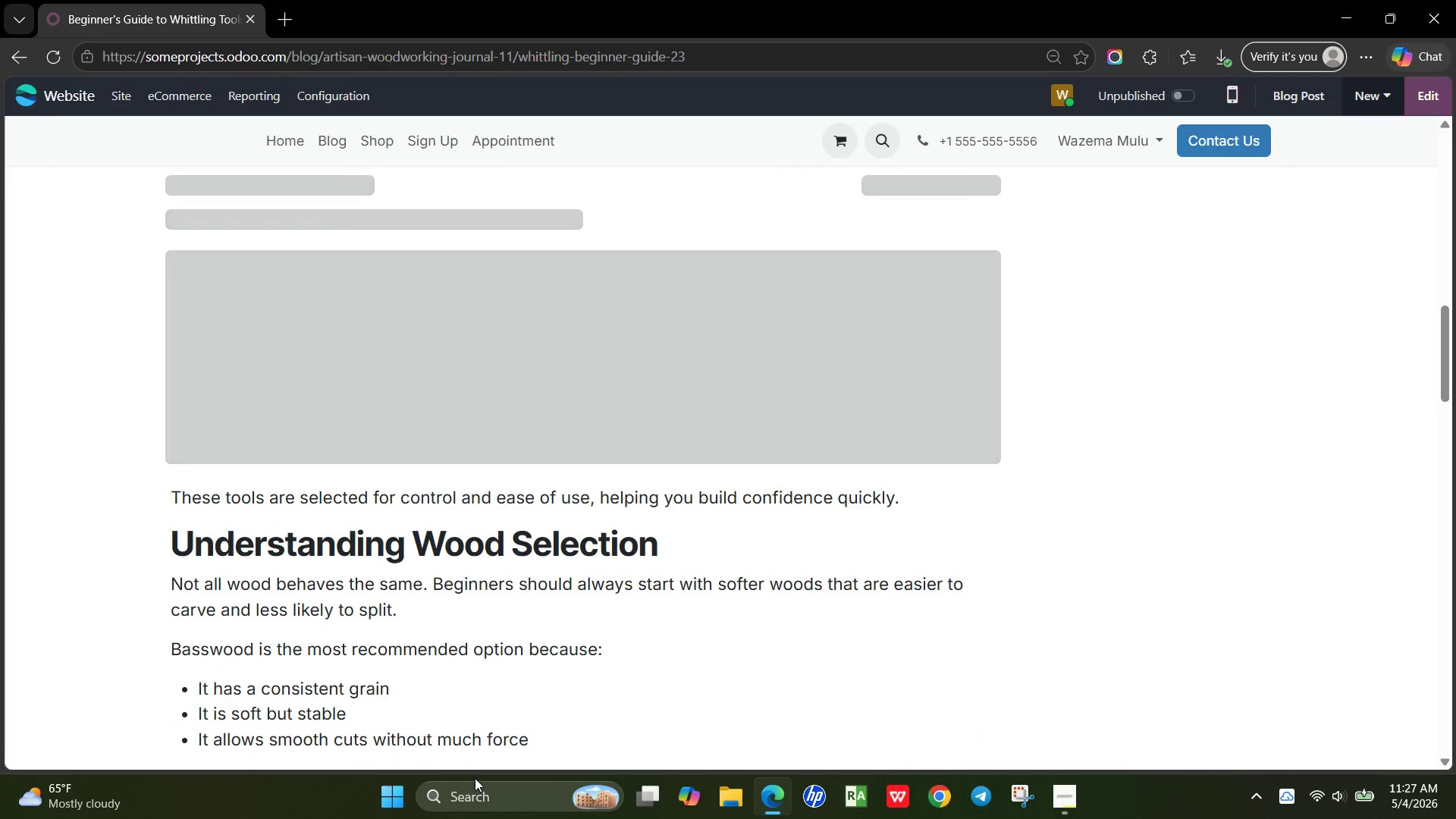 
wait(18.88)
 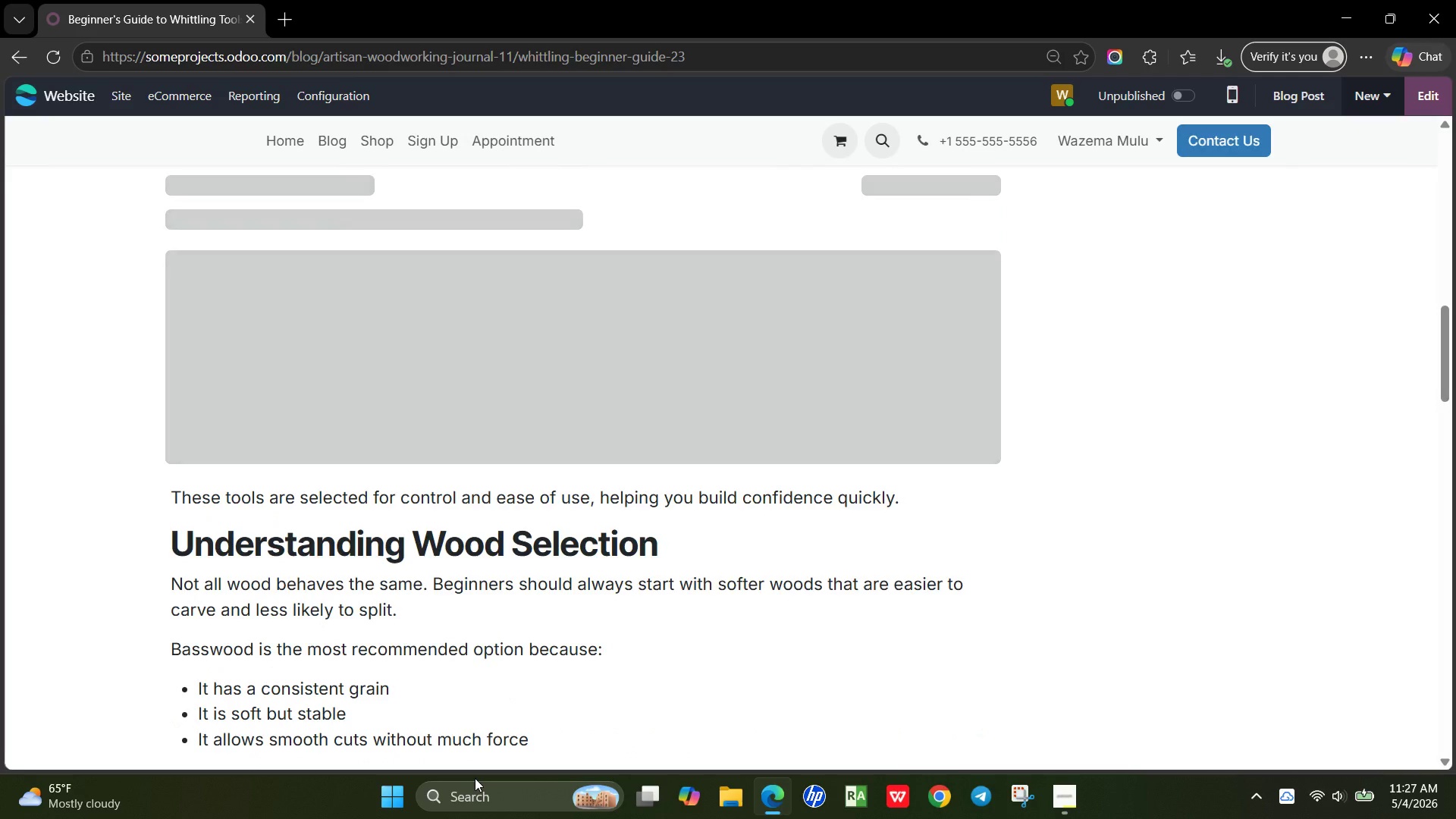 
left_click([1313, 88])
 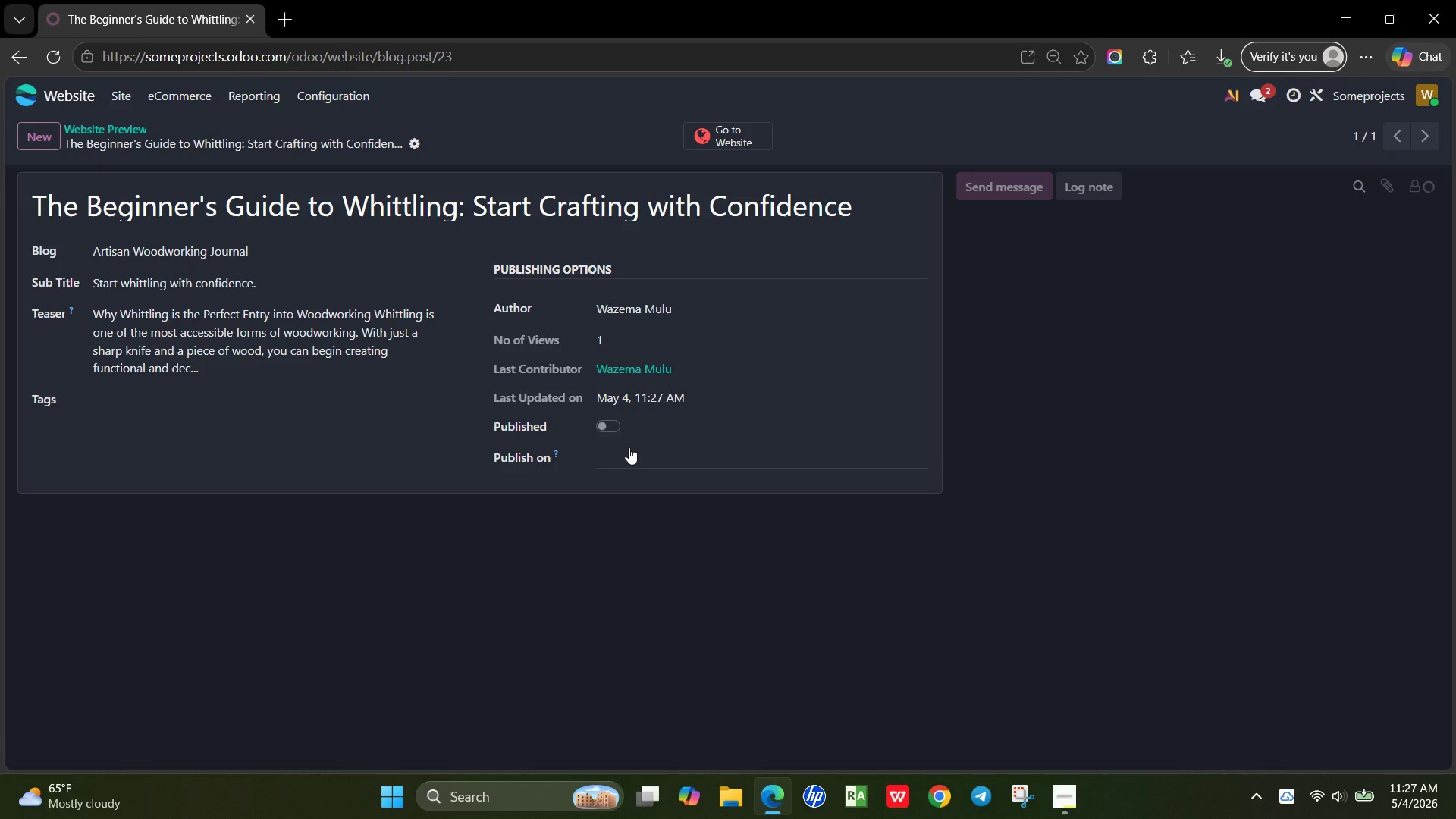 
wait(5.39)
 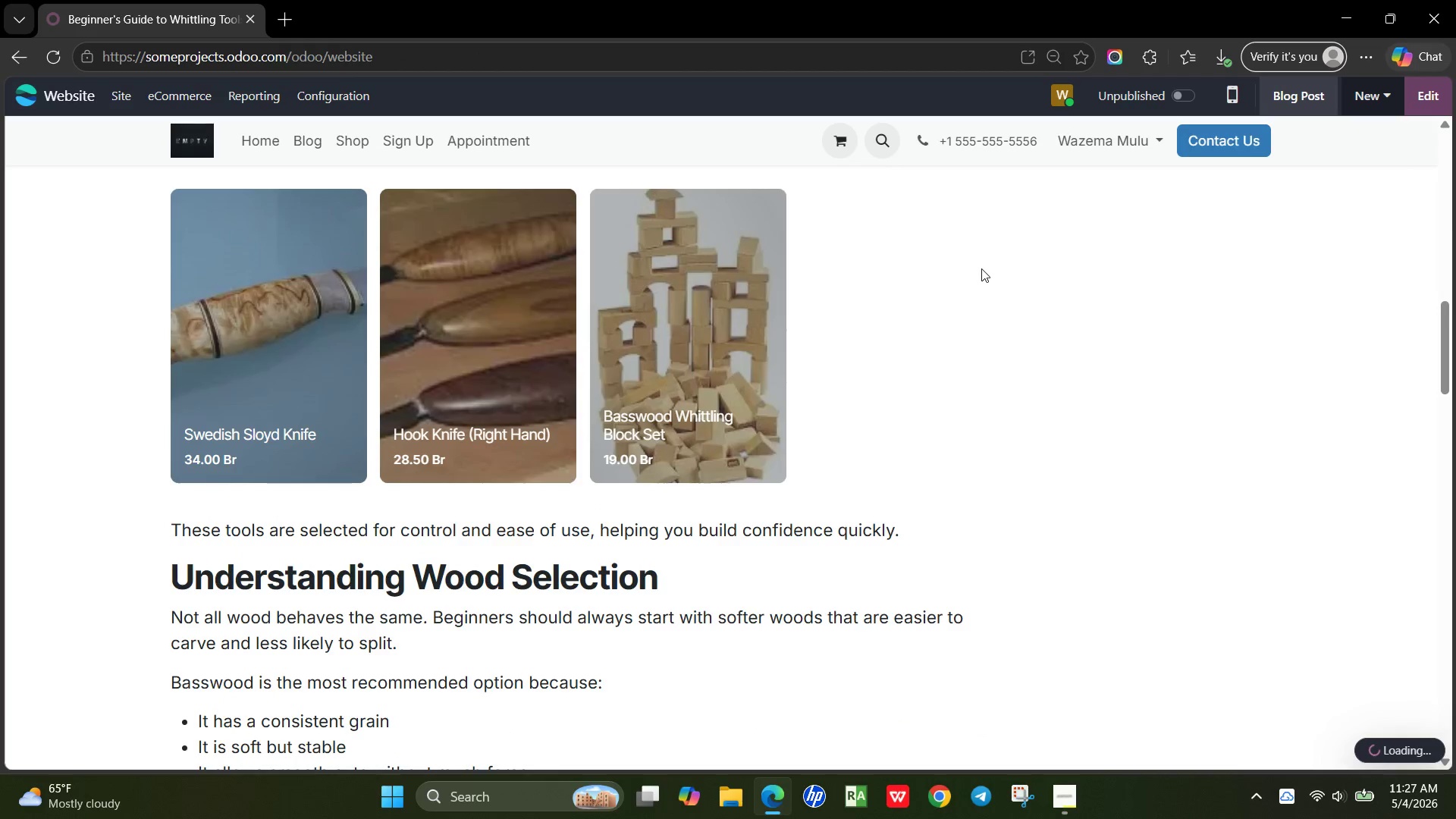 
left_click([291, 397])
 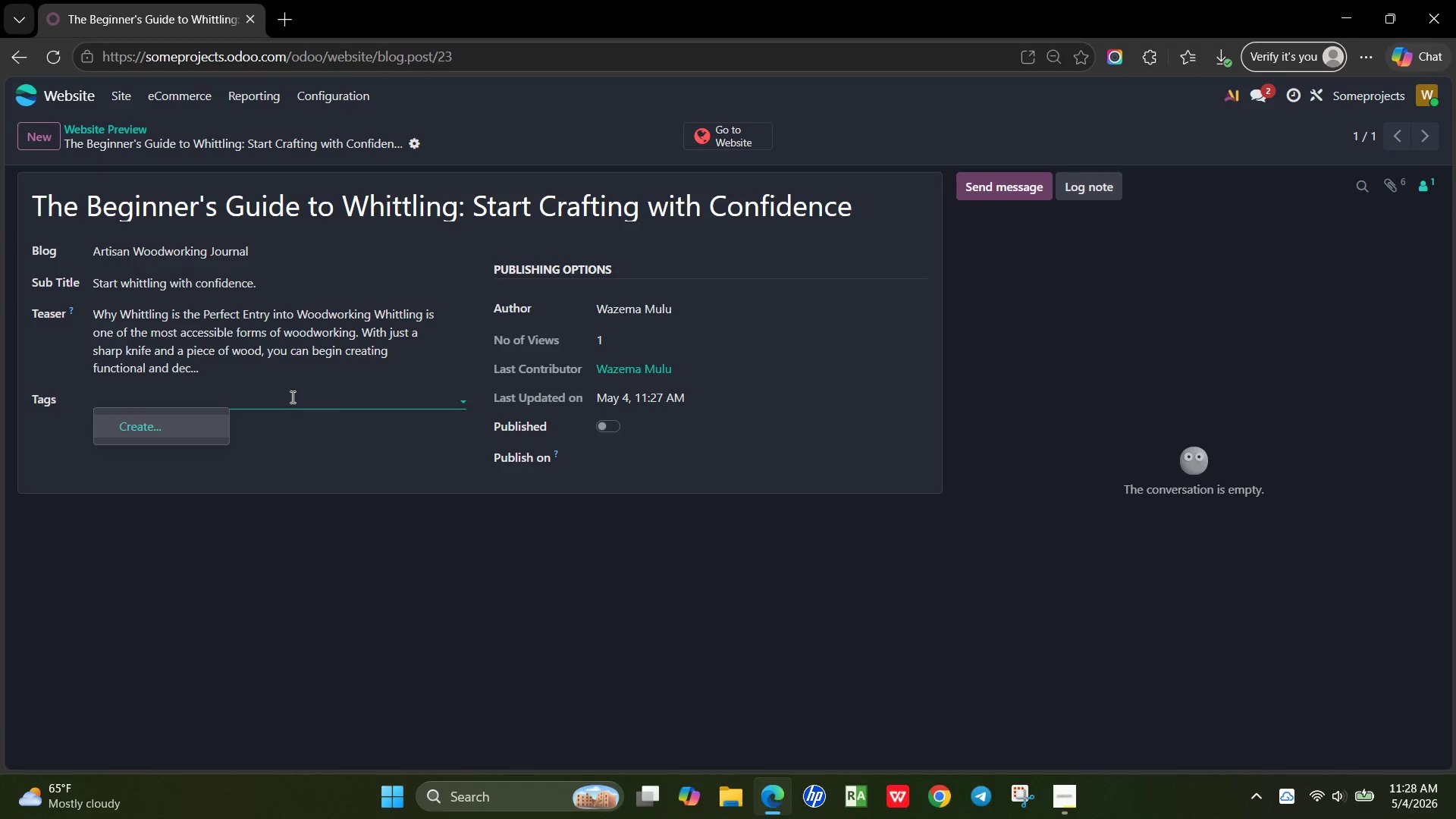 
wait(22.28)
 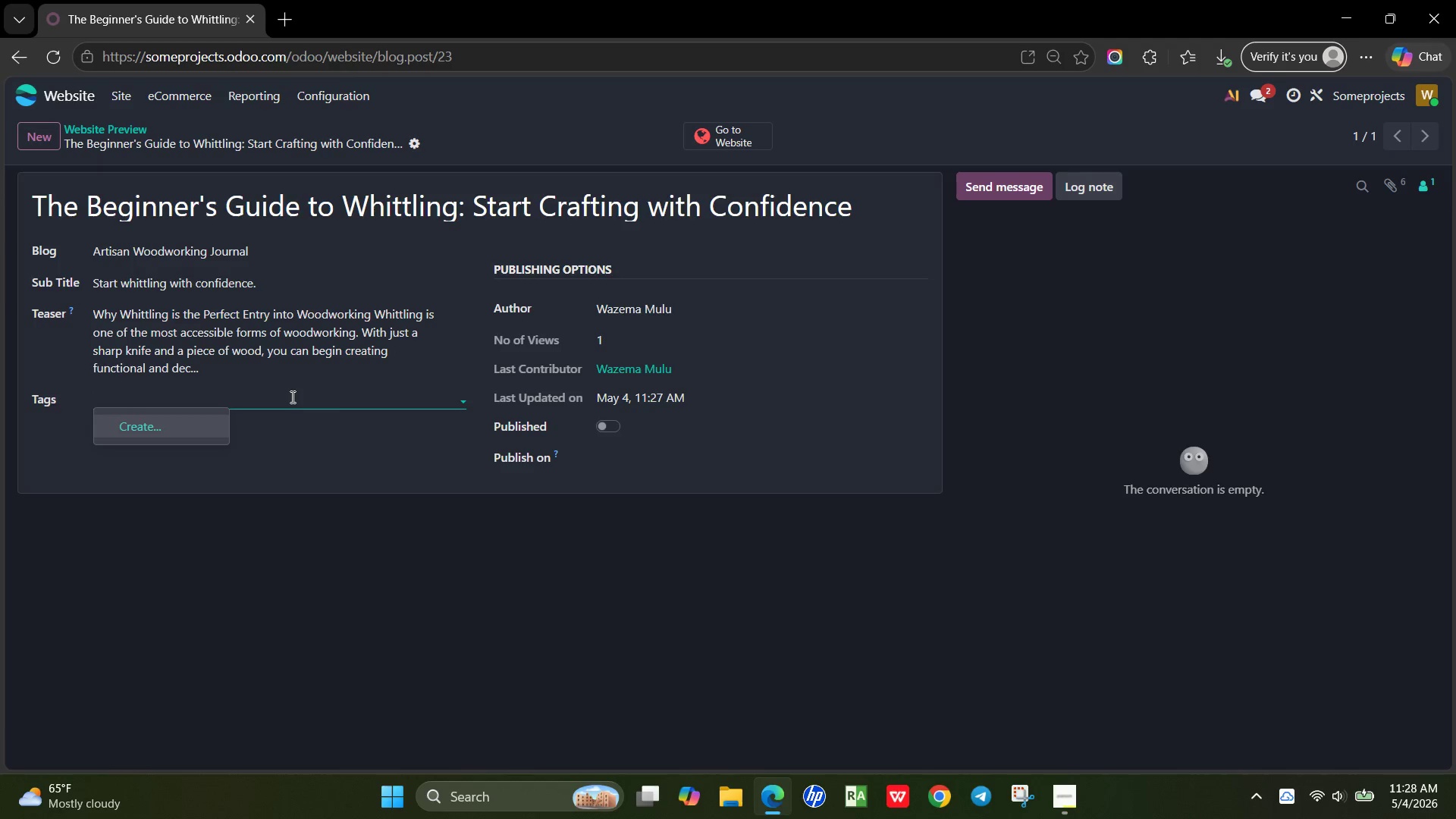 
type(Beginner)
 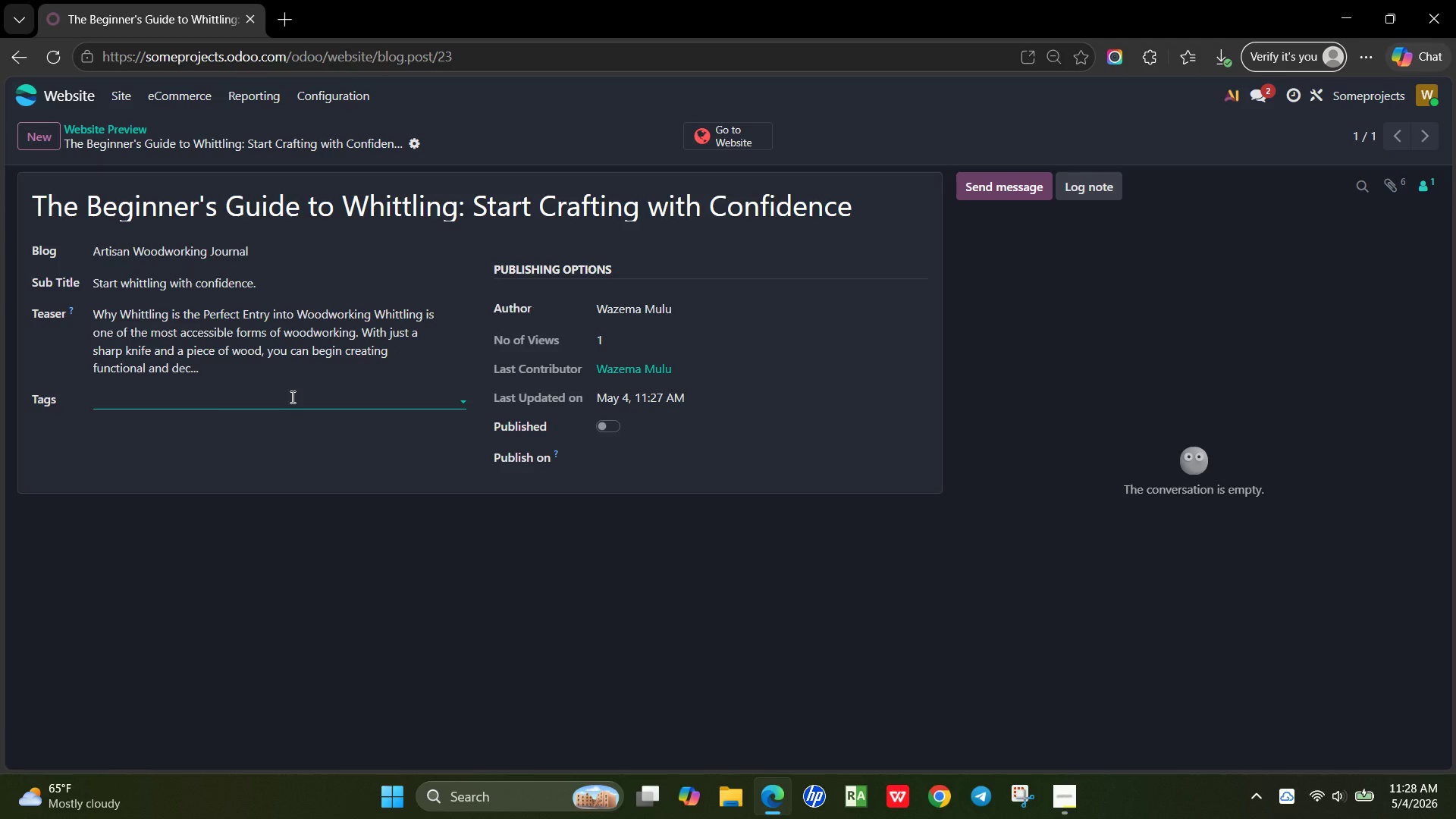 
key(Enter)
 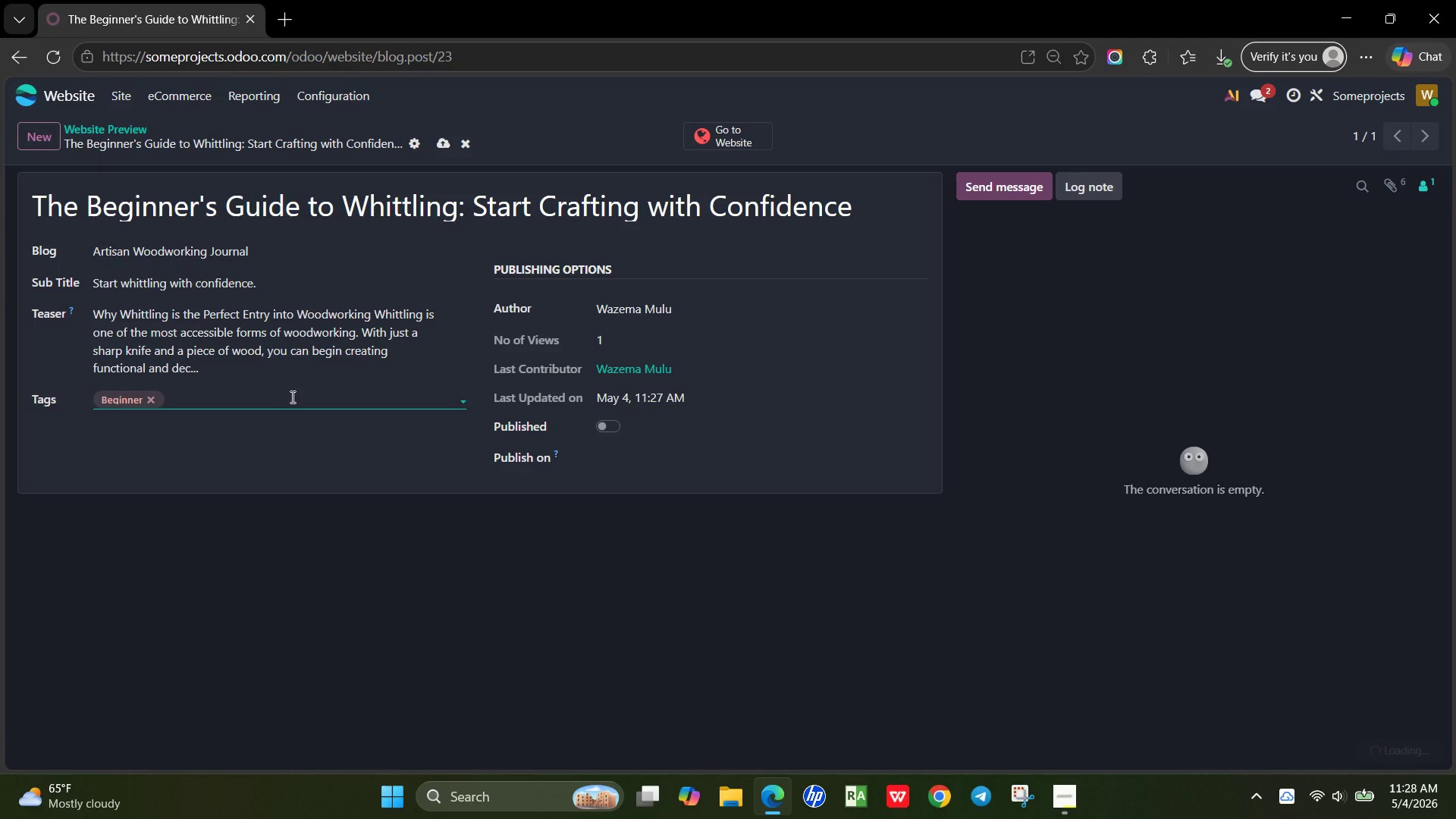 
type(Whittling)
 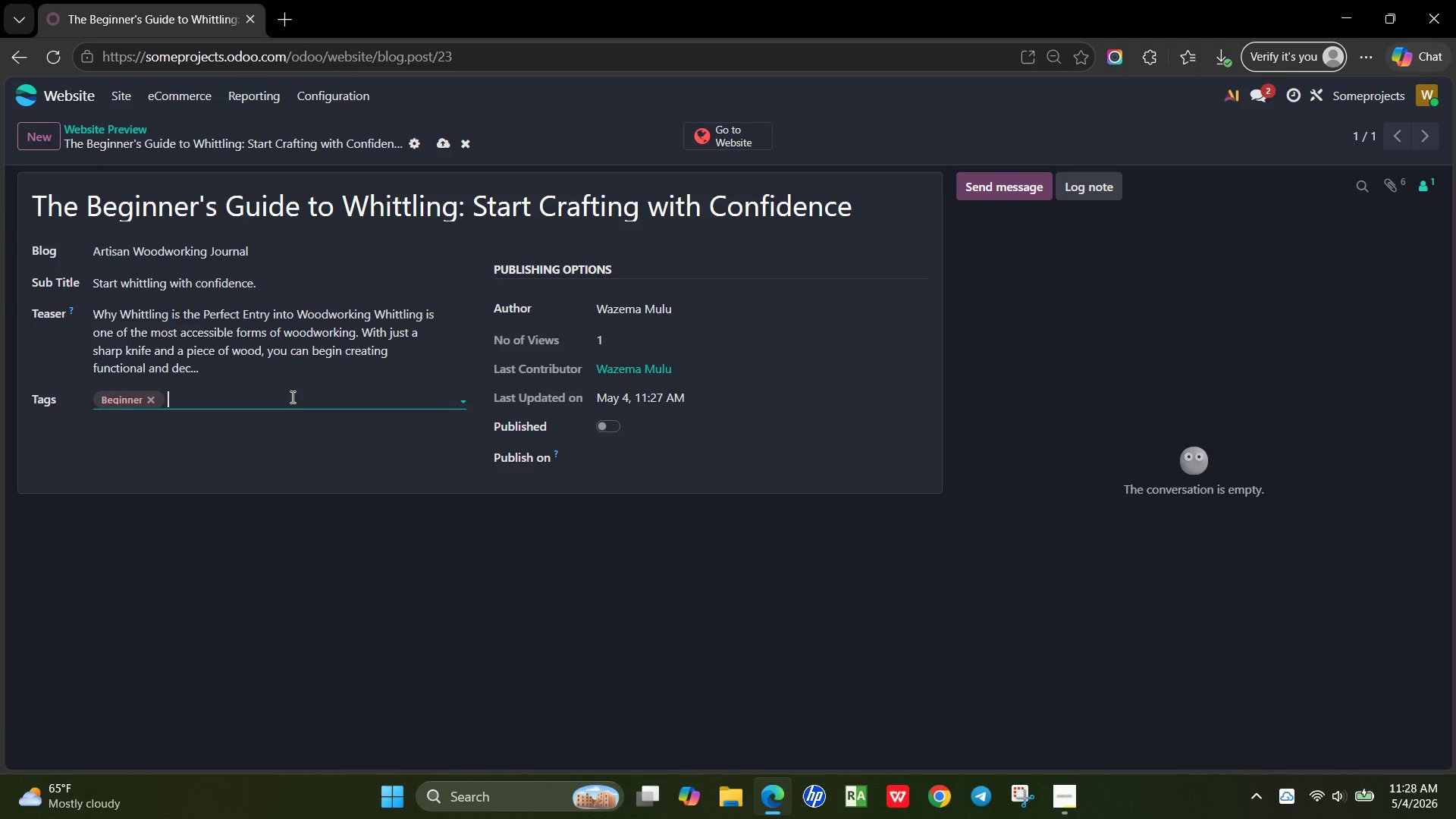 
key(Enter)
 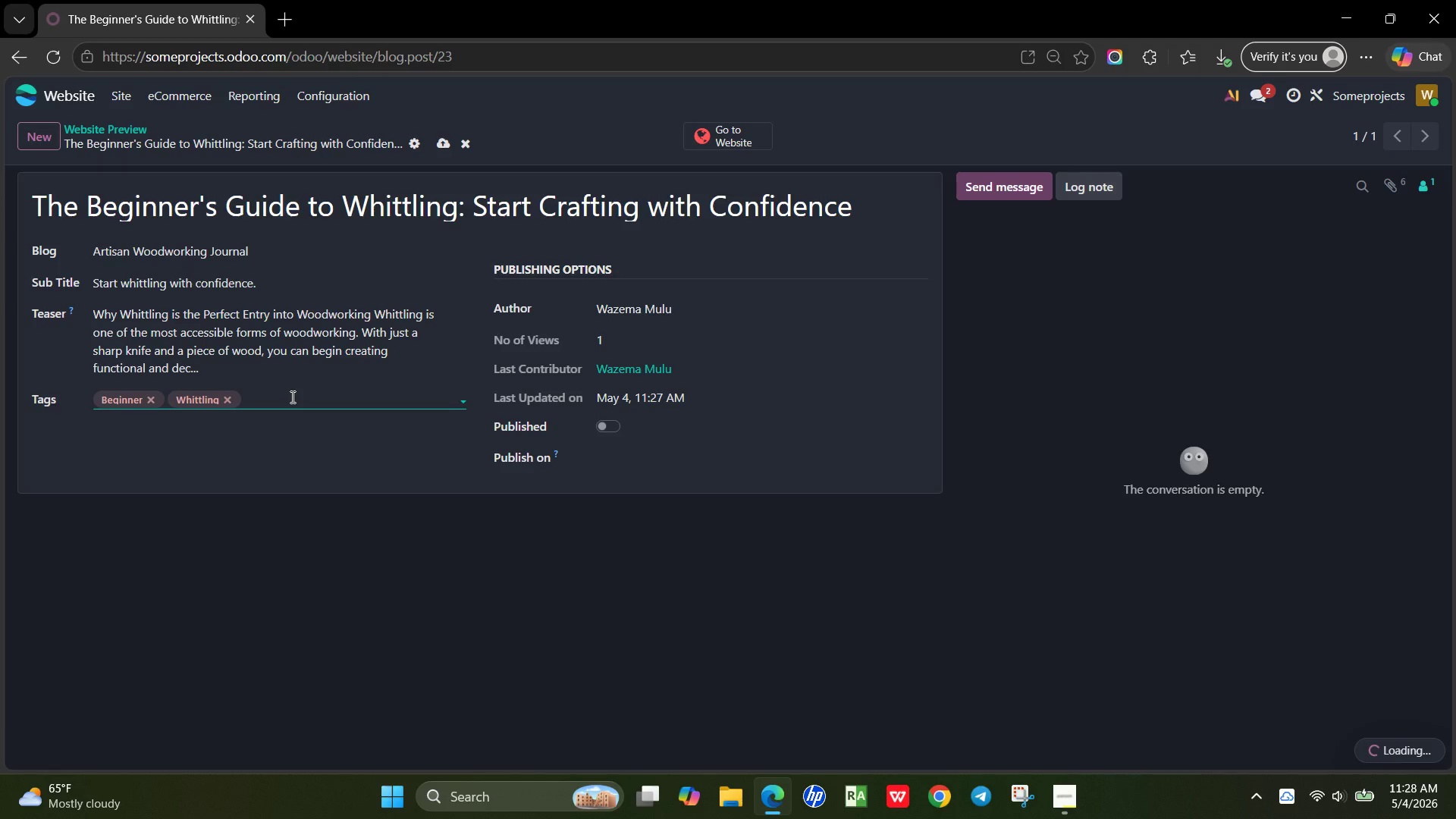 
type(Tutorial)
 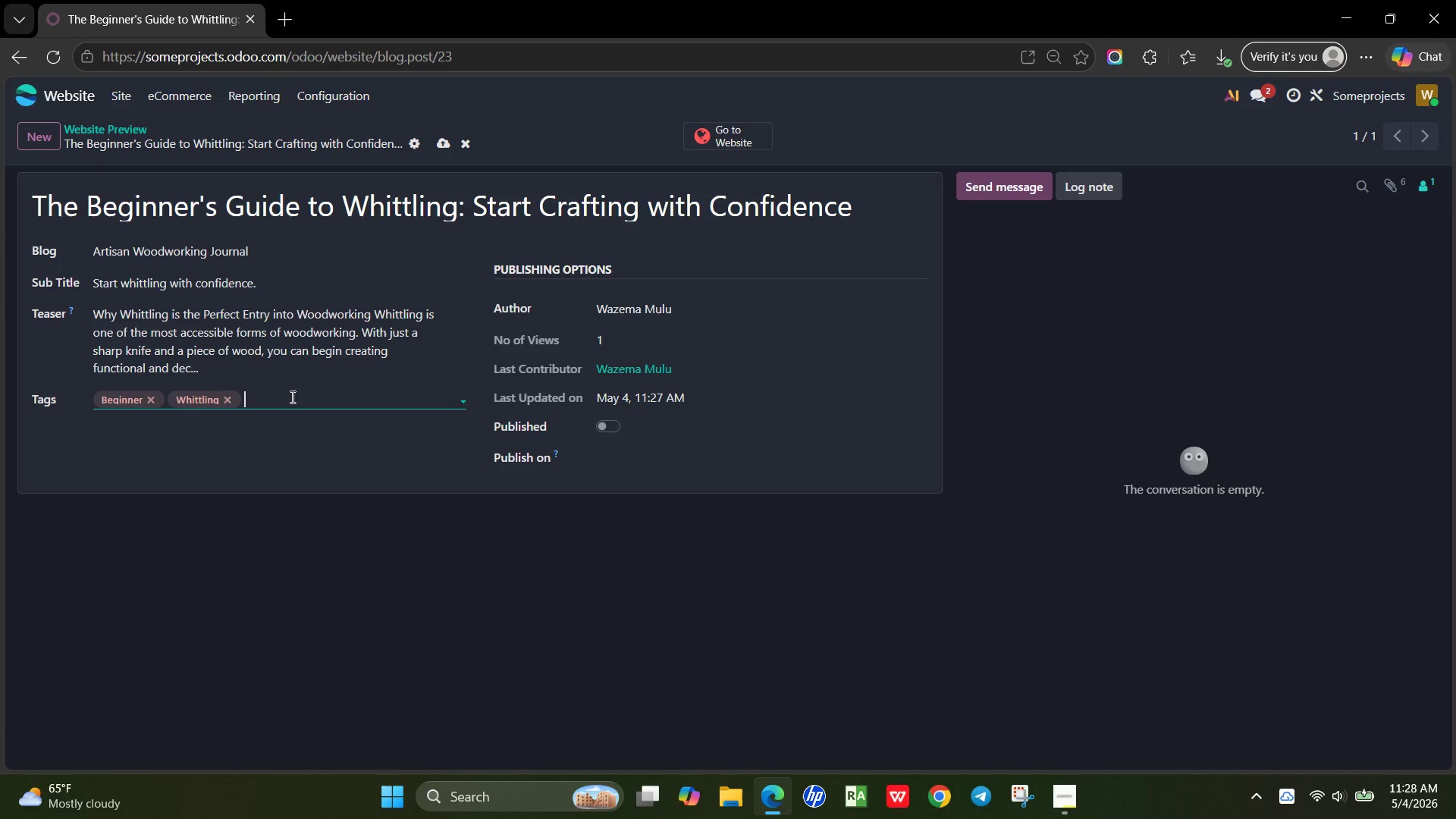 
key(Enter)
 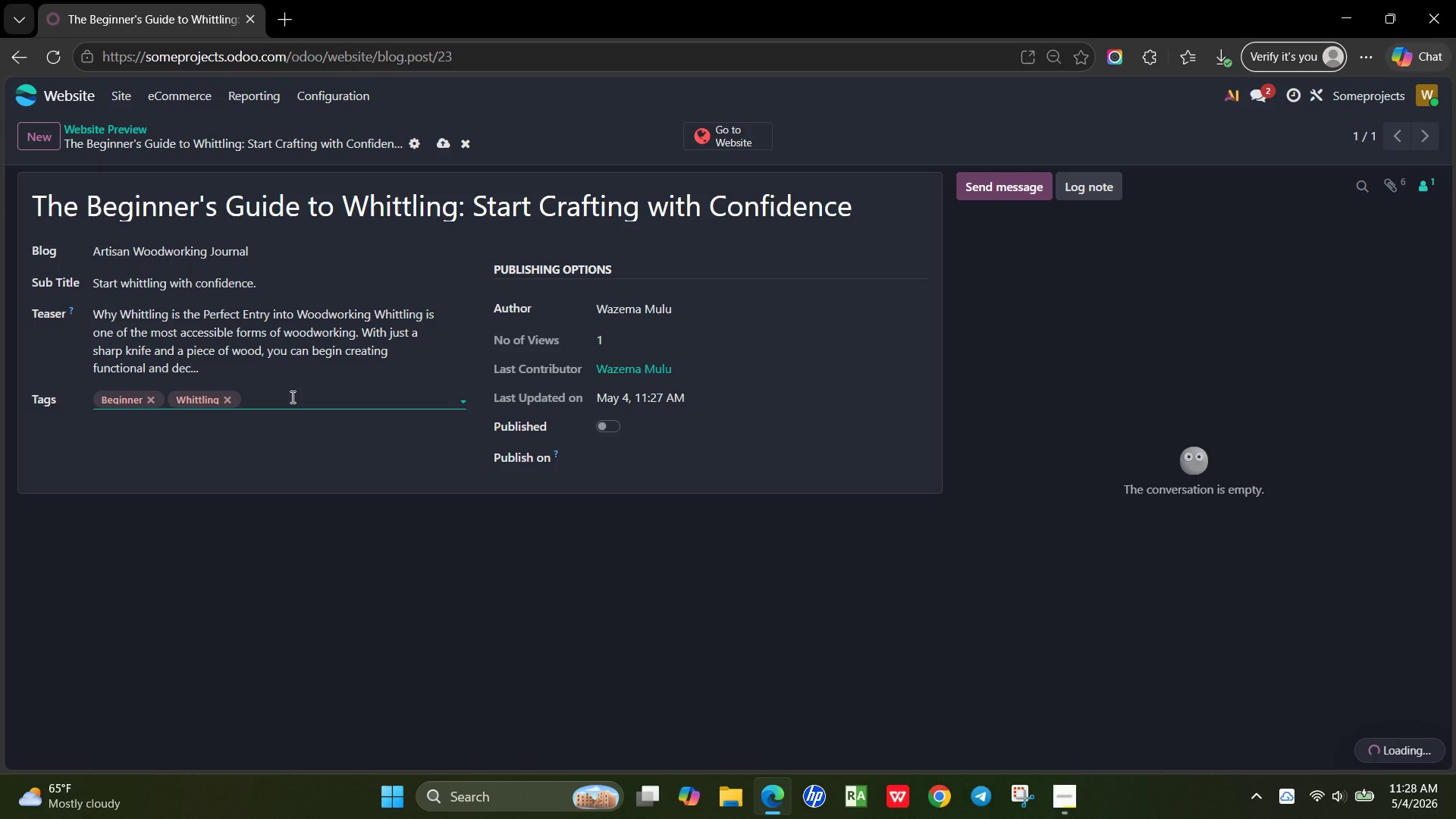 
type(Wood Carving)
 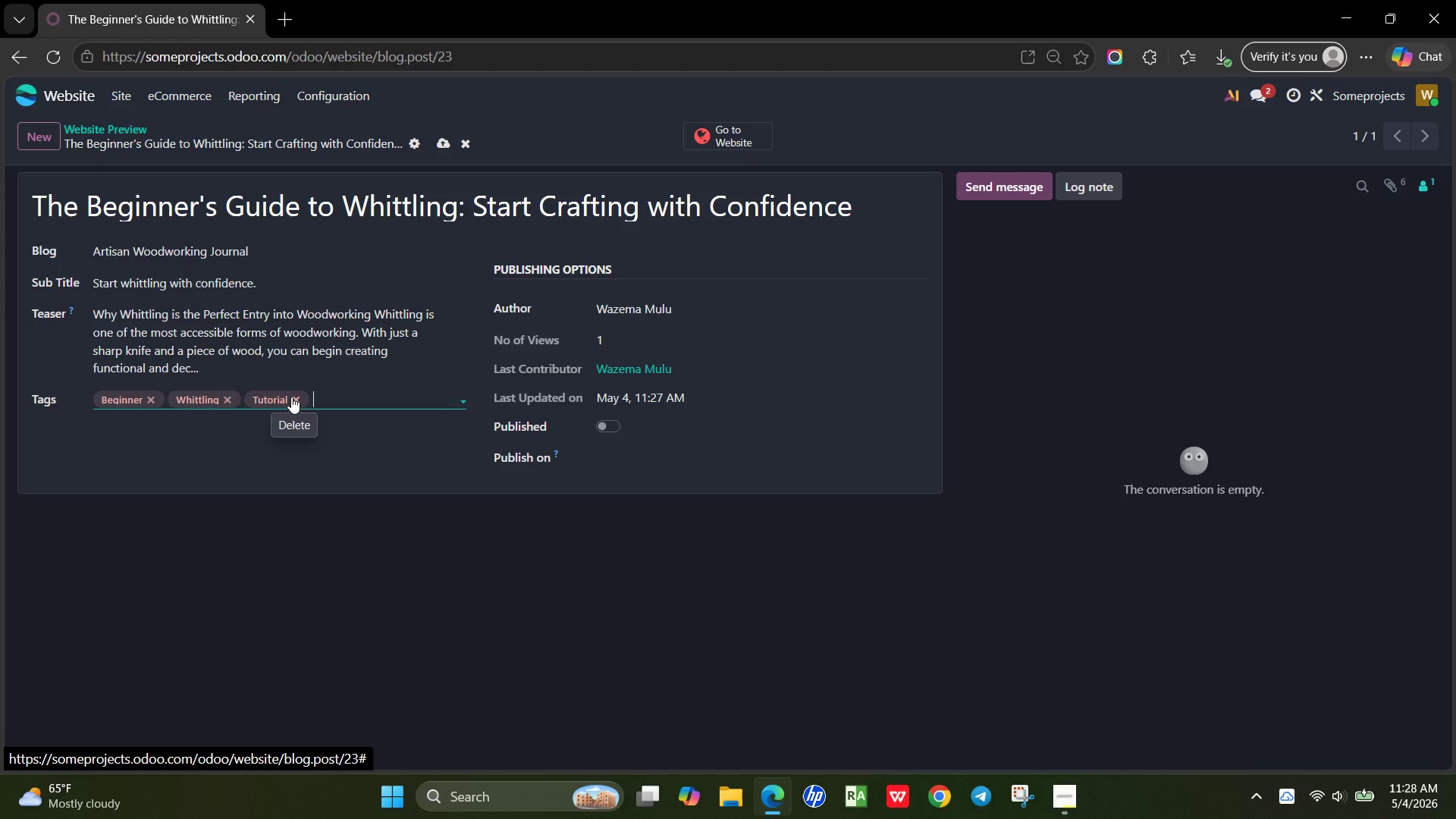 
key(Enter)
 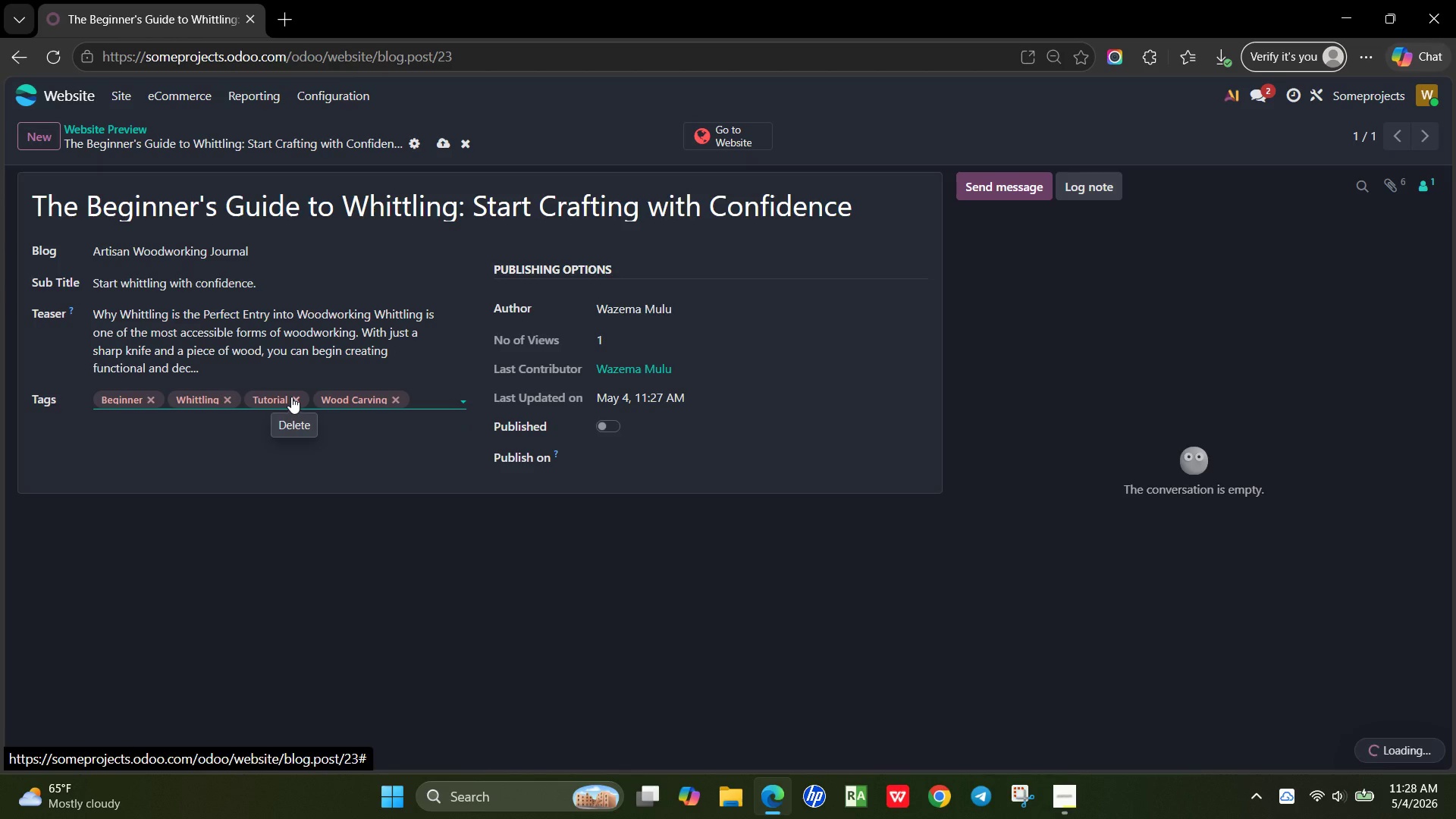 
type(Starter Tools)
 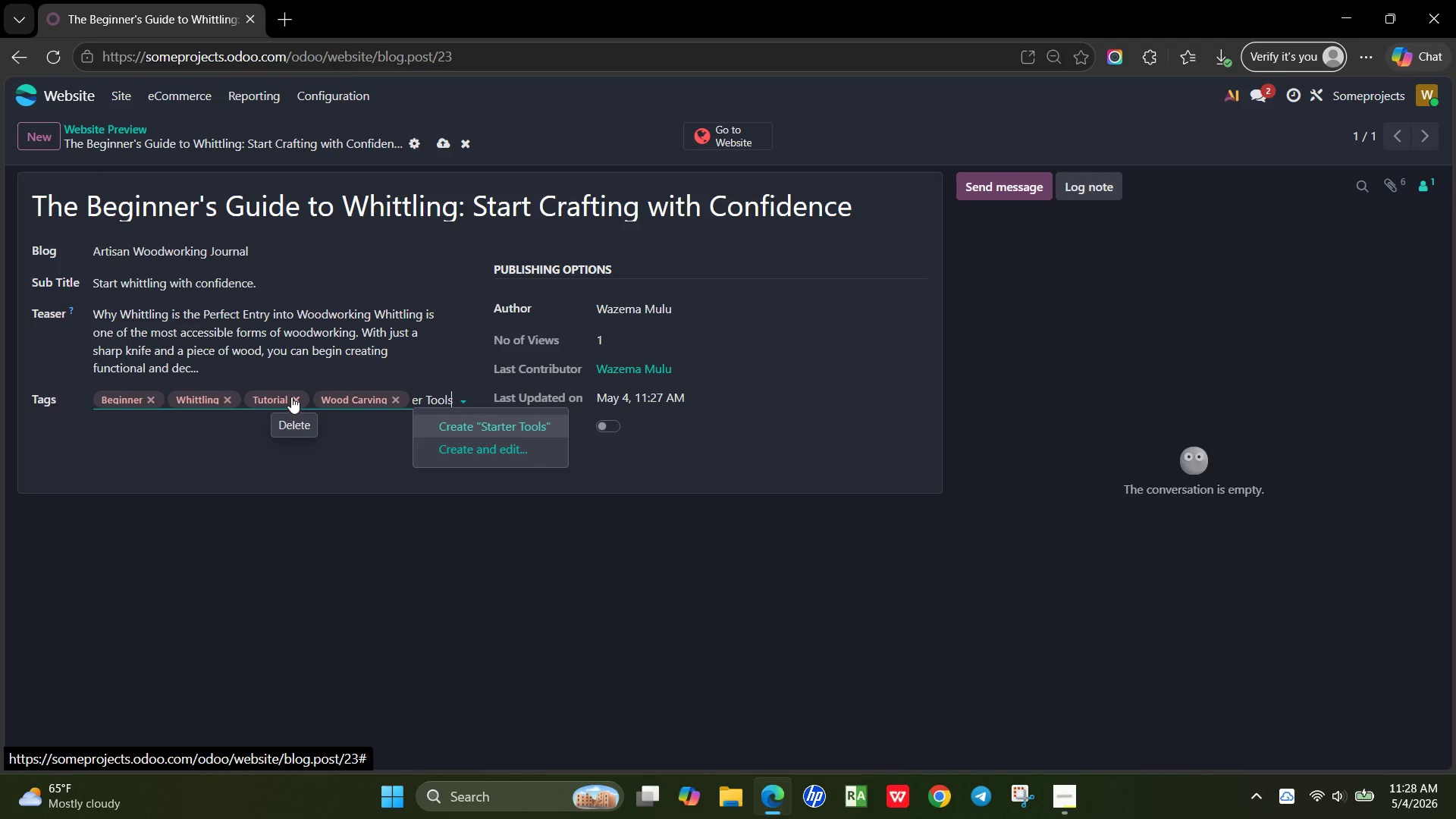 
key(Enter)
 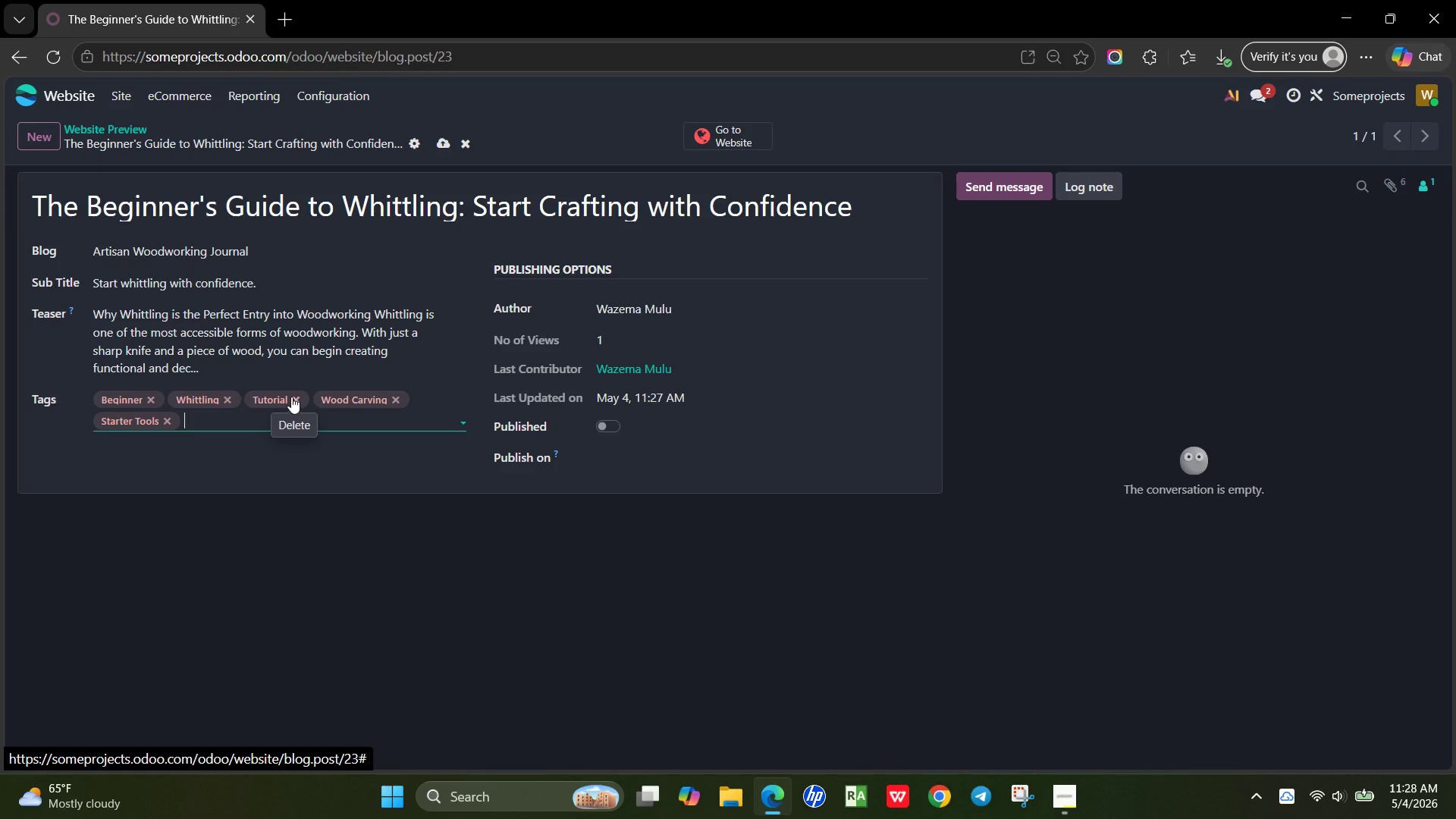 
wait(11.17)
 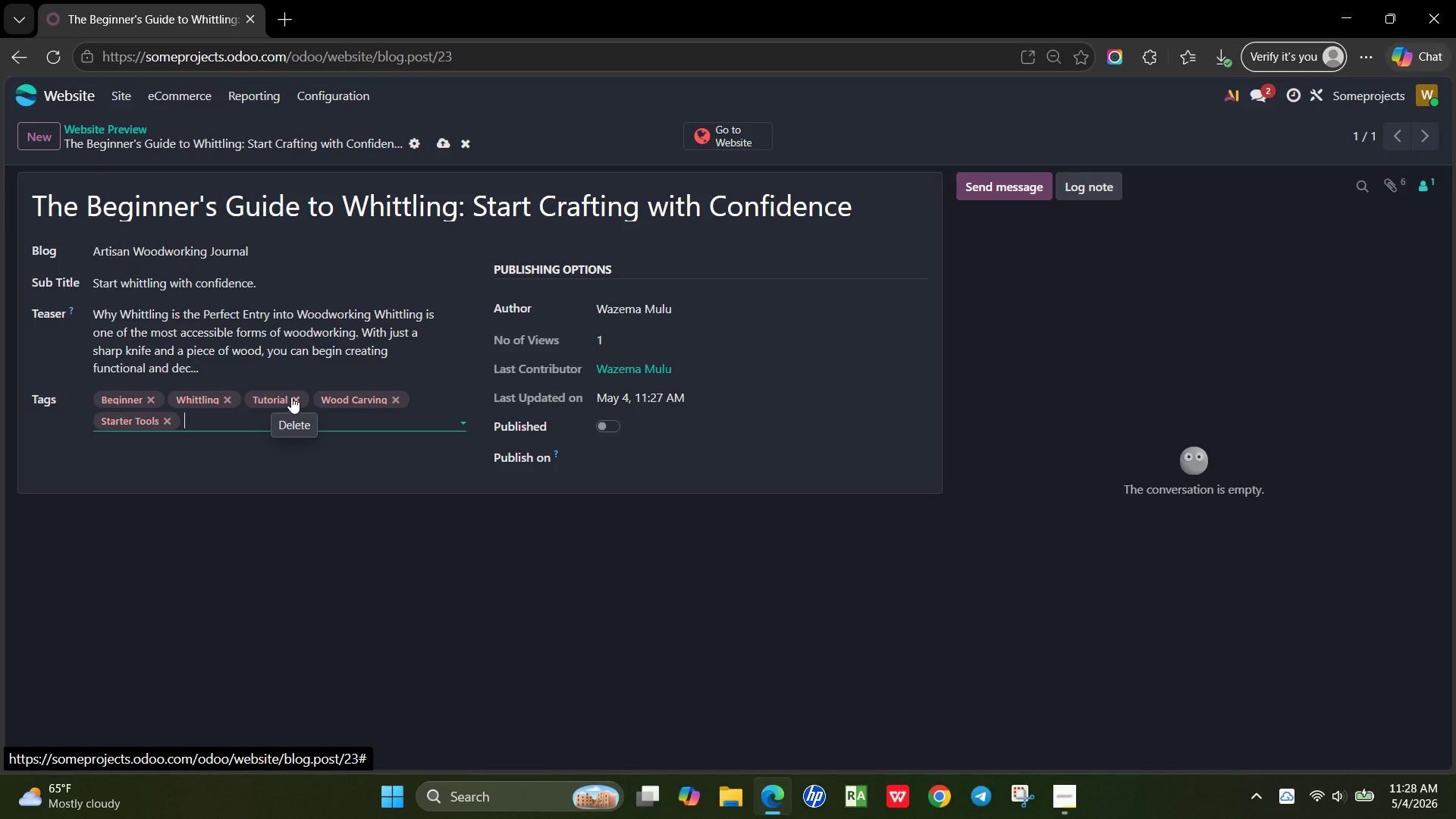 
type(DIY Craft)
 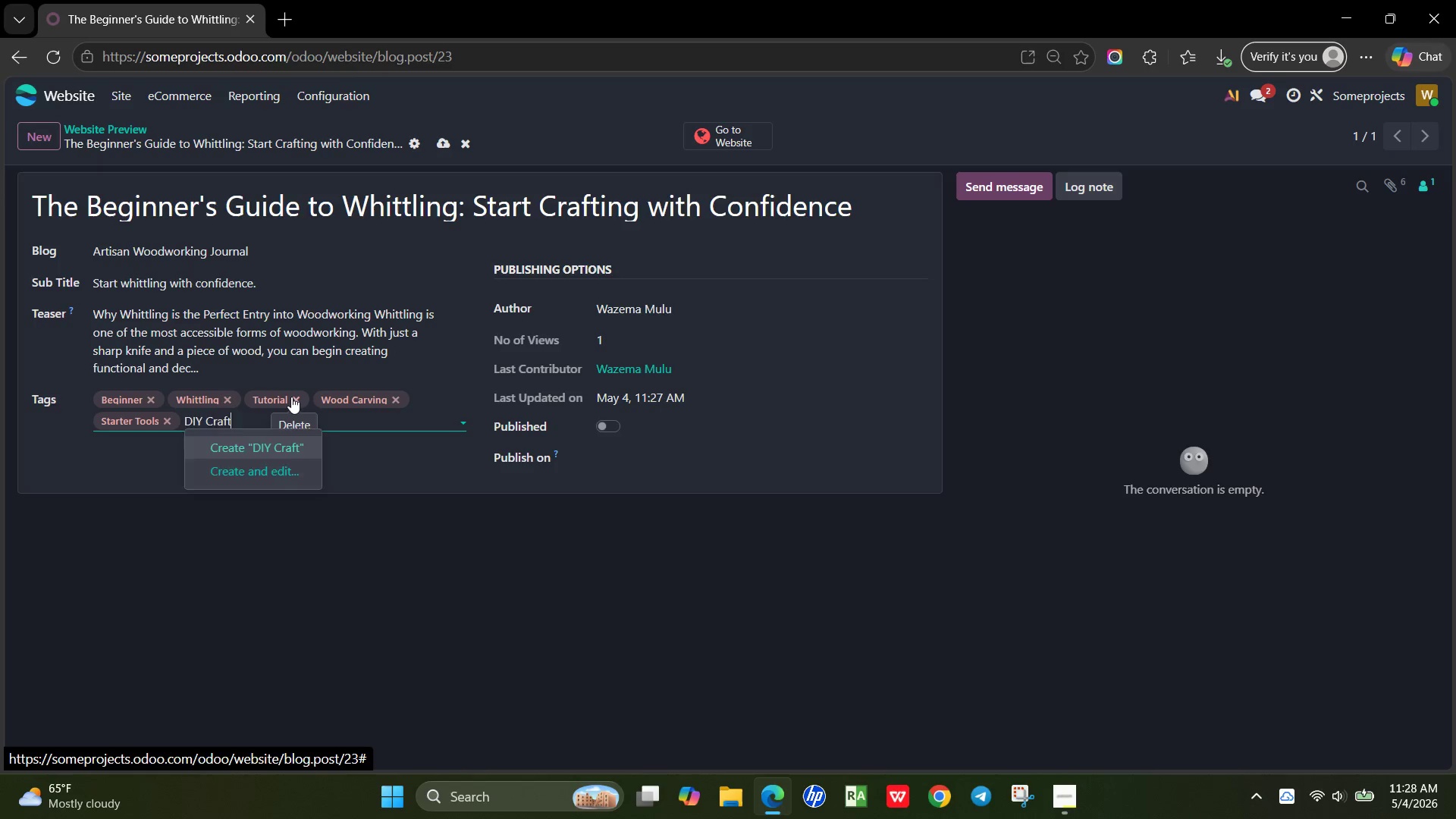 
key(Enter)
 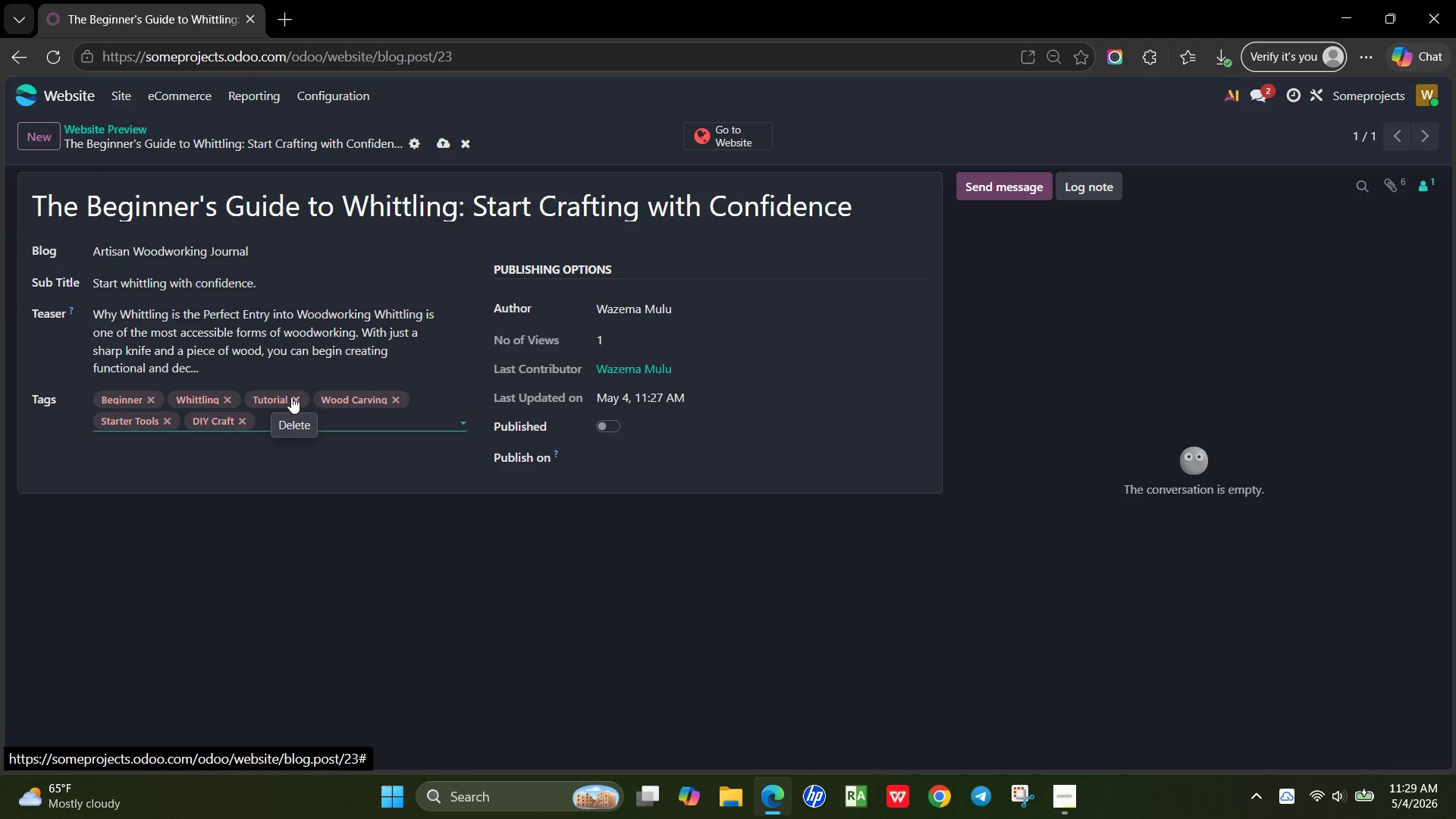 
wait(5.95)
 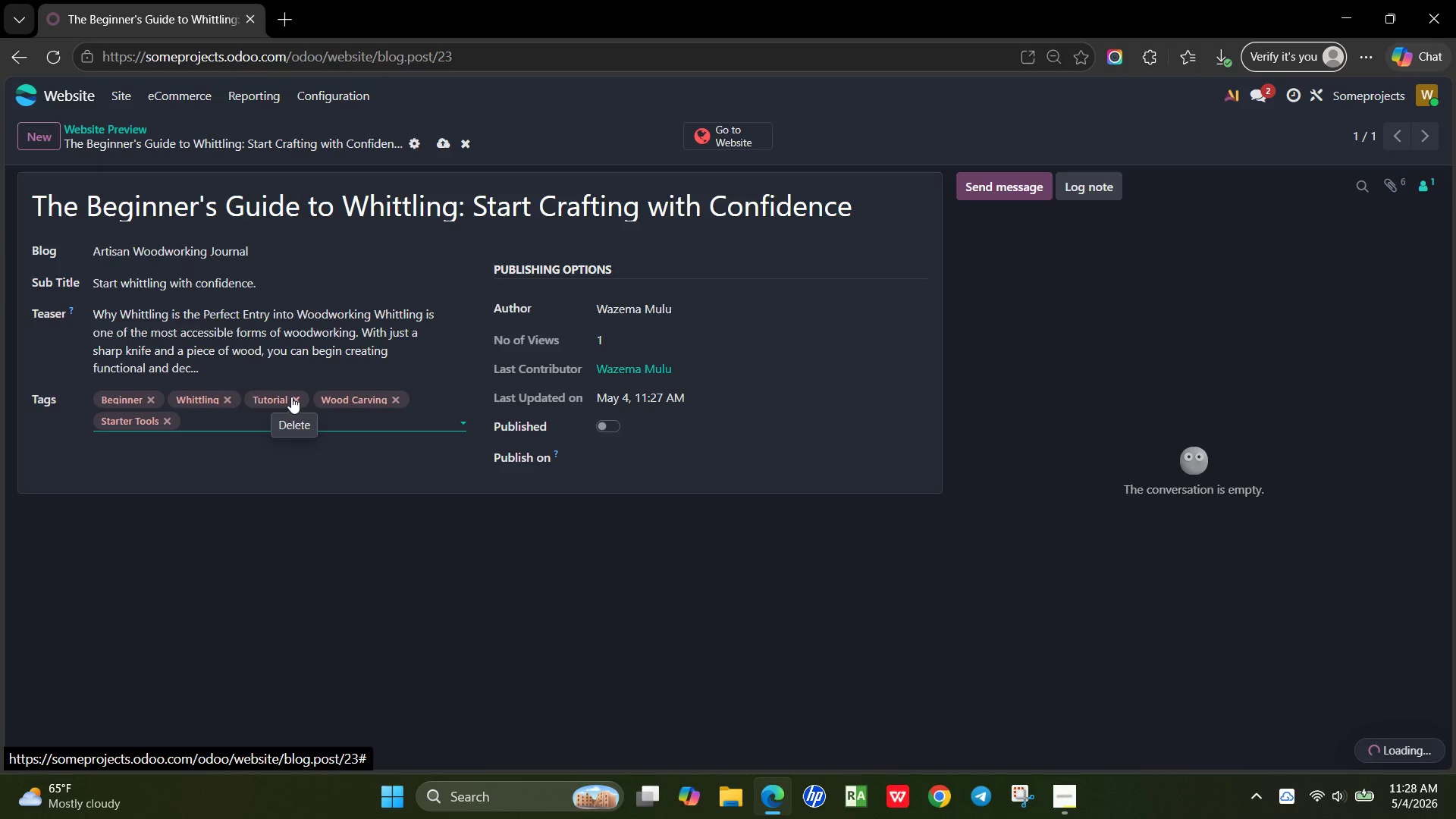 
left_click([607, 422])
 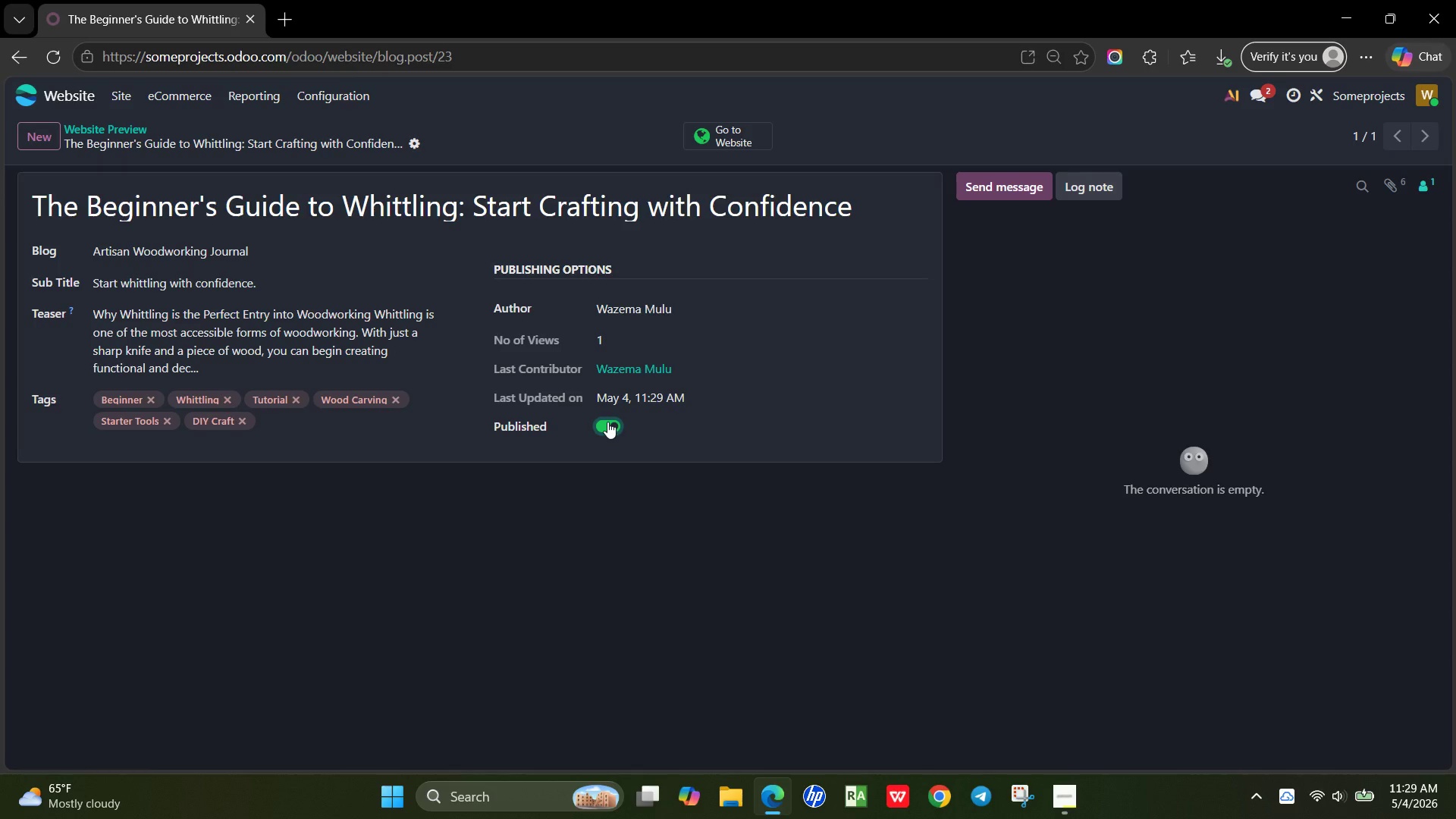 
wait(9.69)
 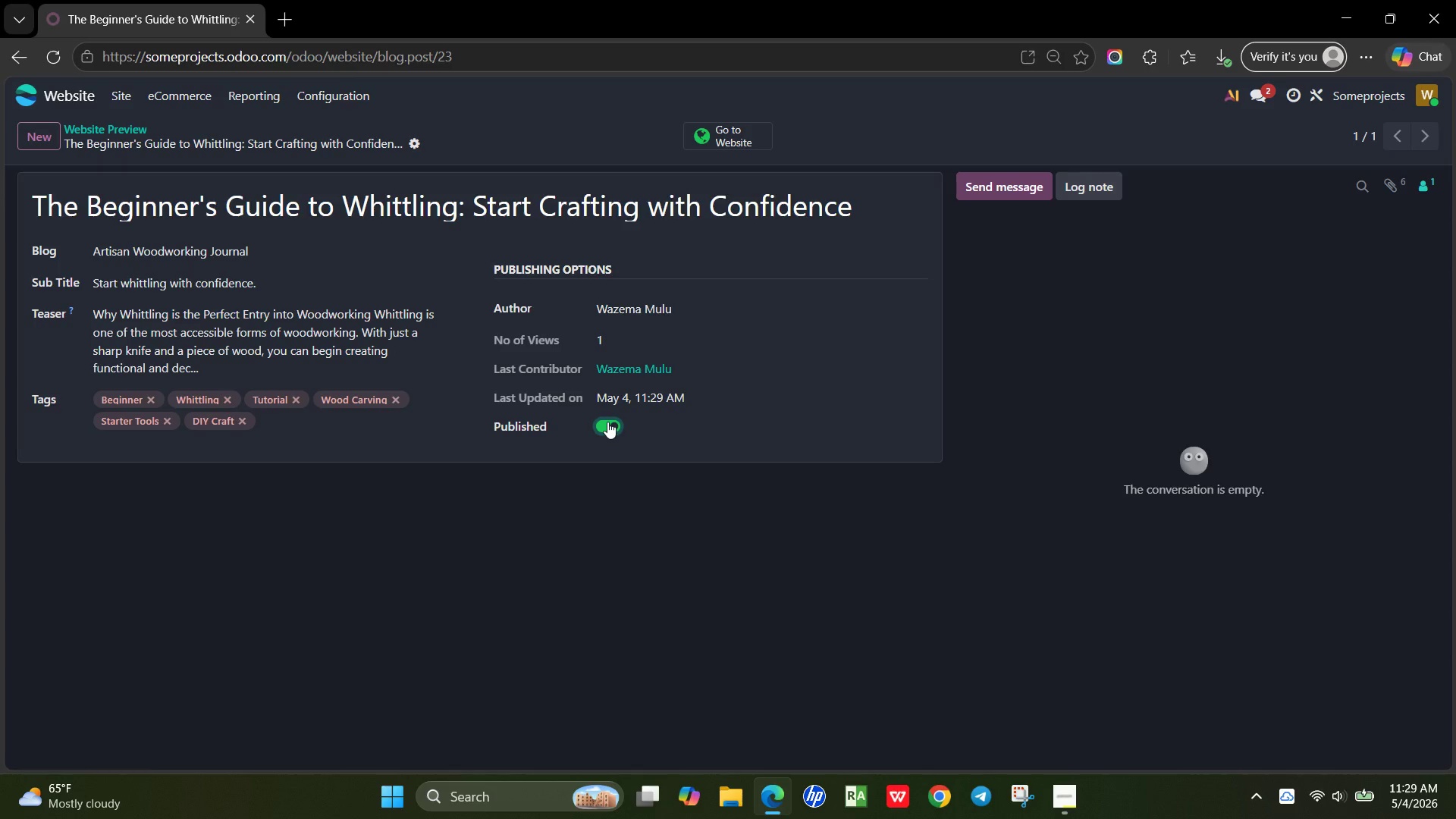 
left_click([767, 129])
 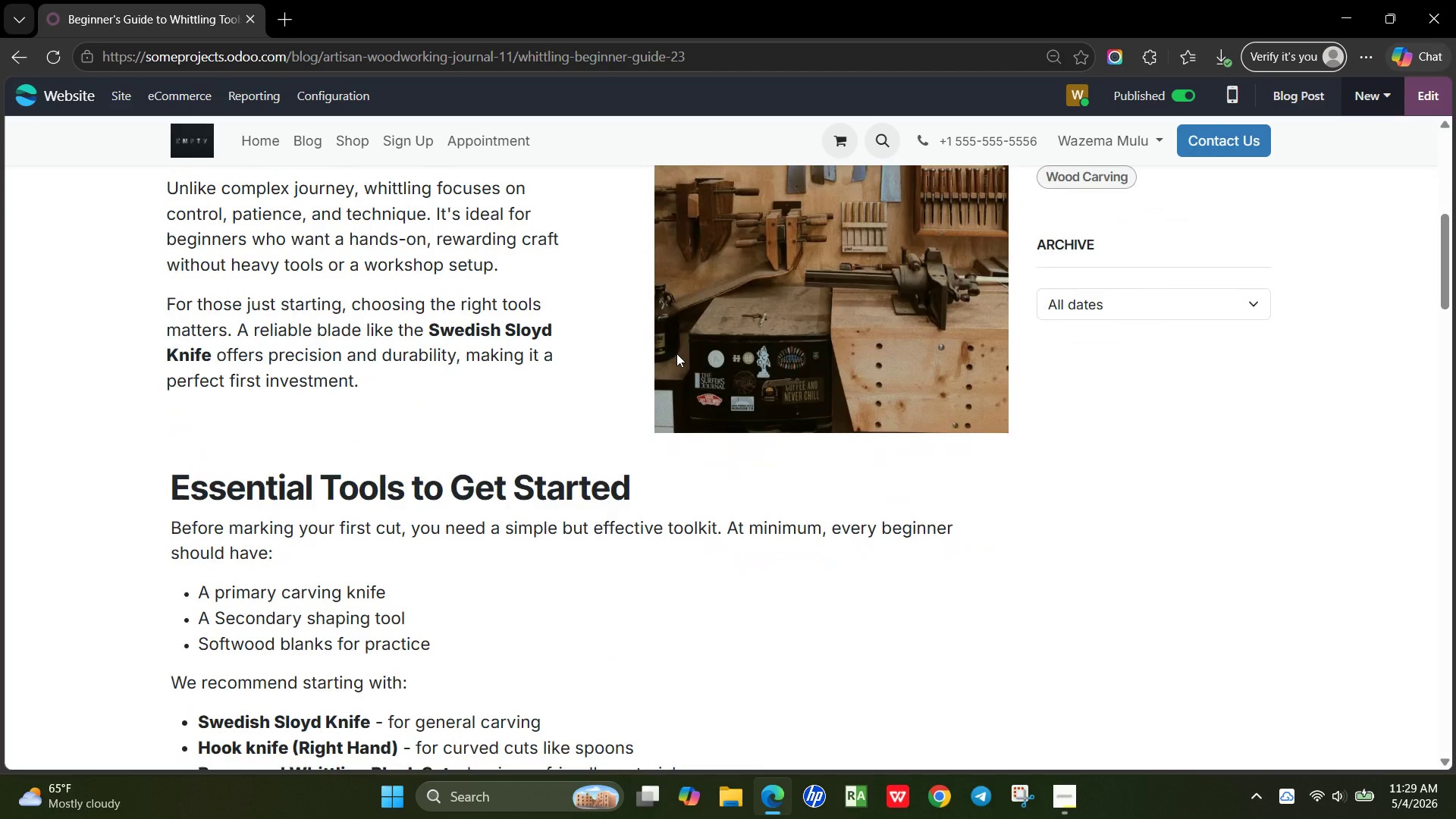 
wait(16.19)
 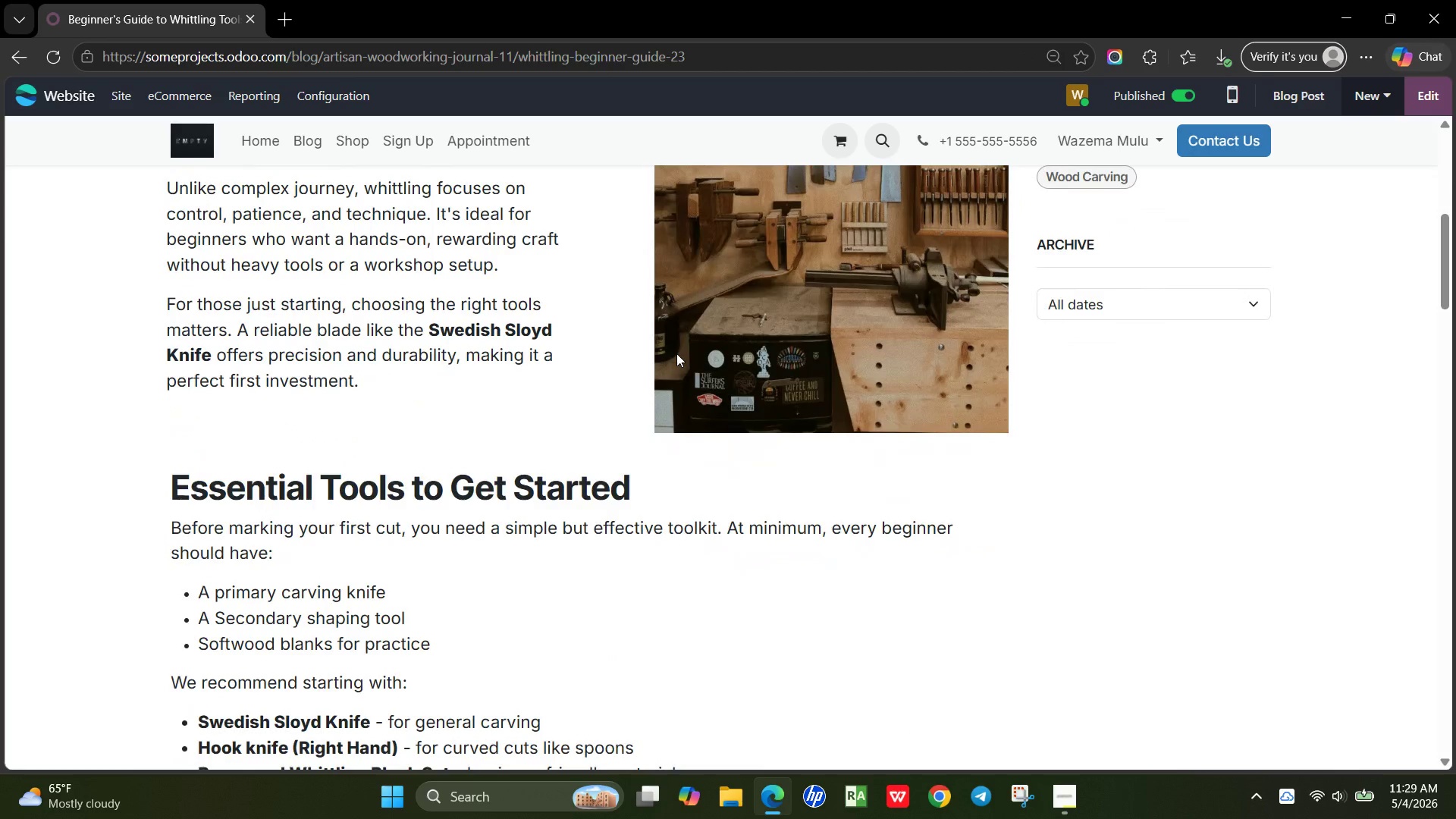 
left_click([1426, 96])
 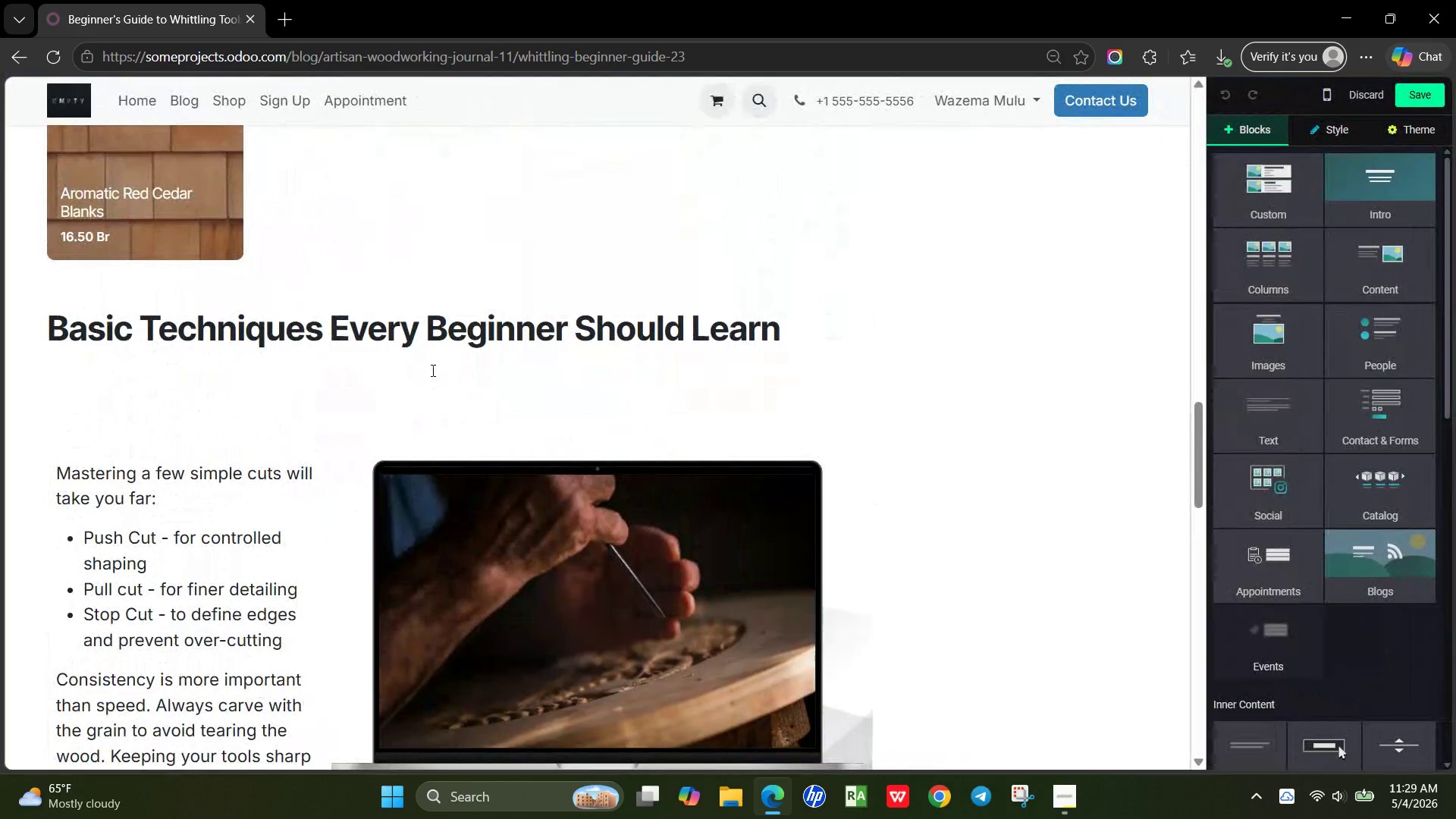 
left_click([439, 404])
 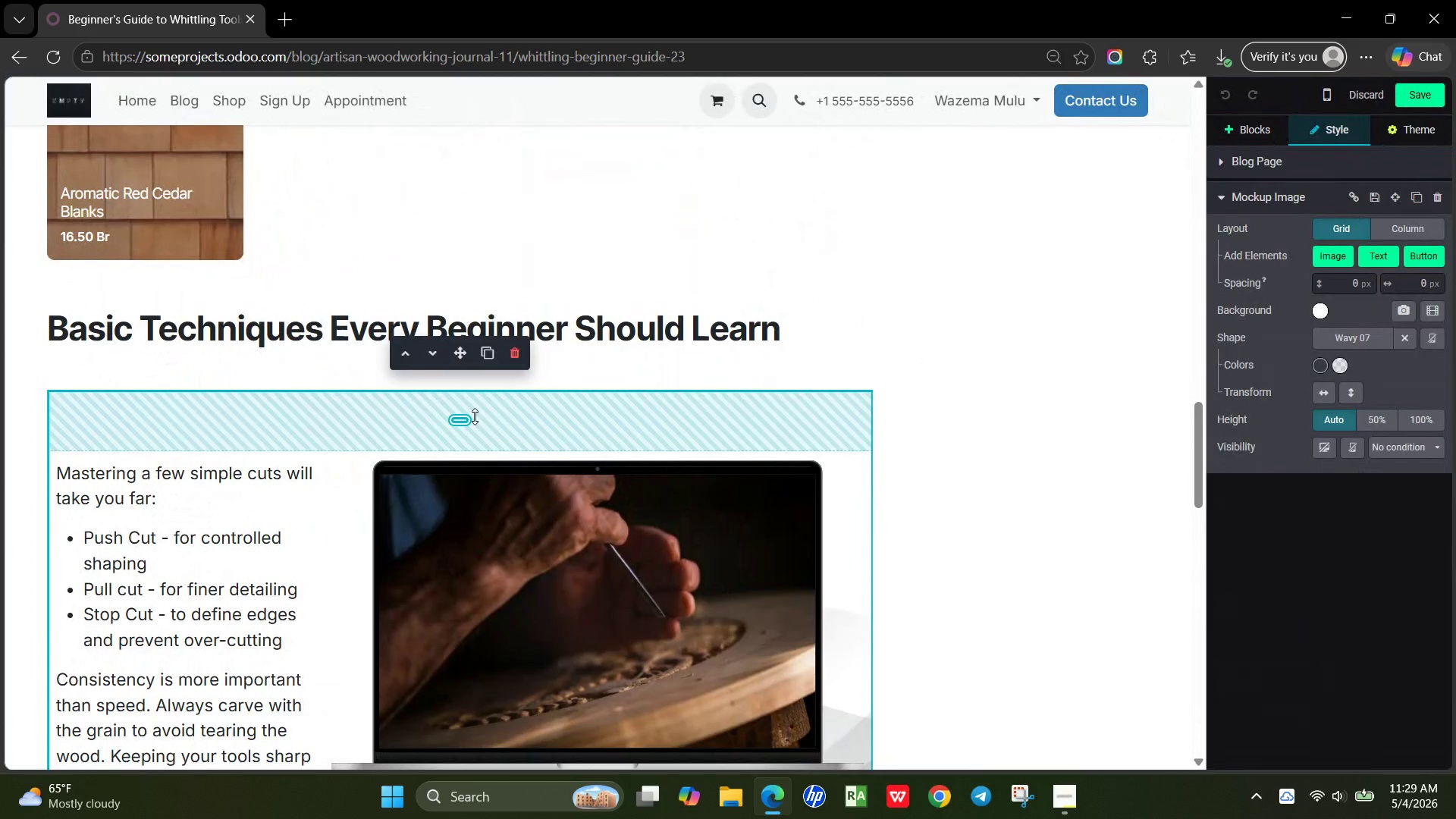 
left_click_drag(start_coordinate=[475, 416], to_coordinate=[485, 297])
 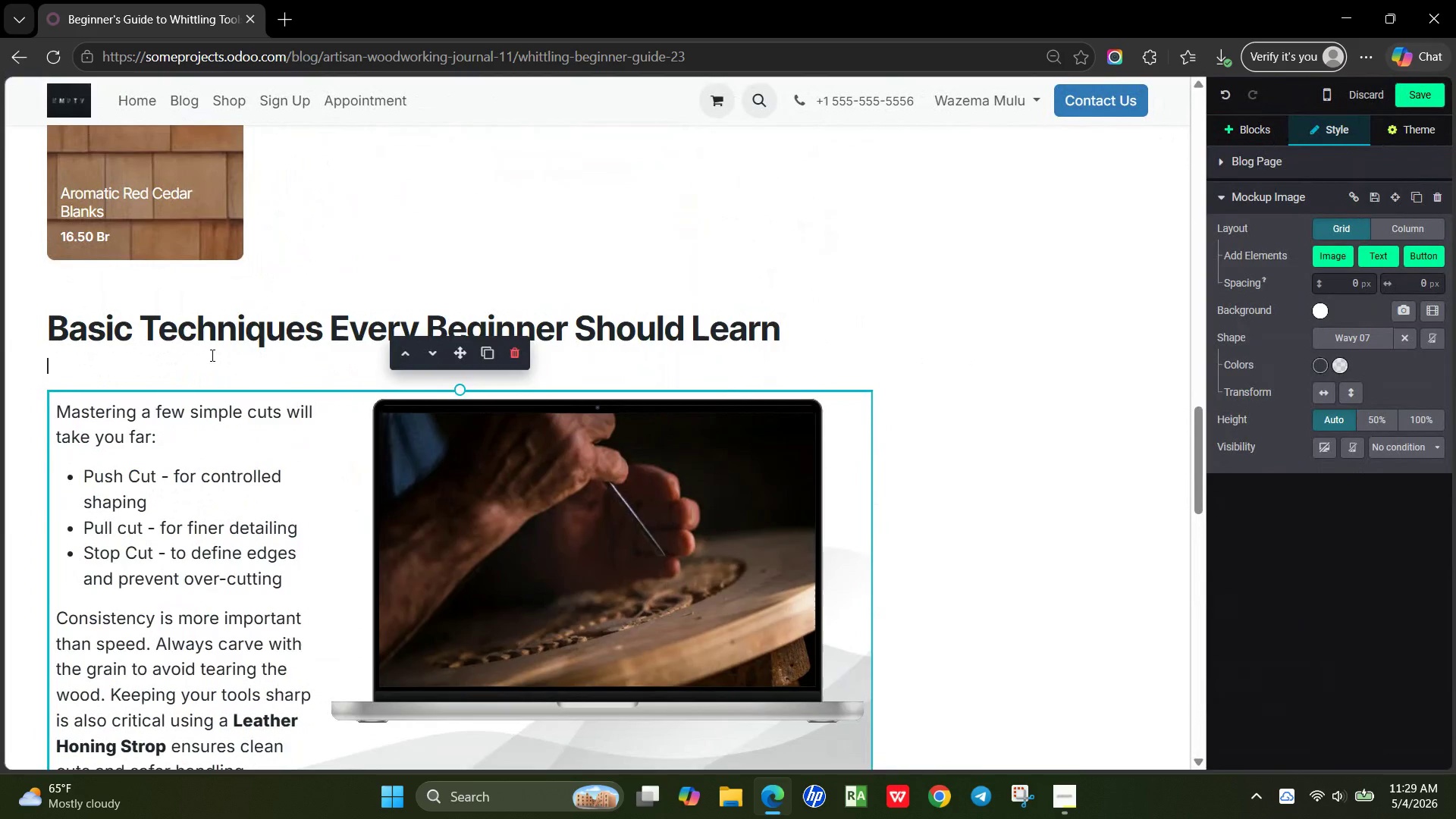 
left_click([211, 355])
 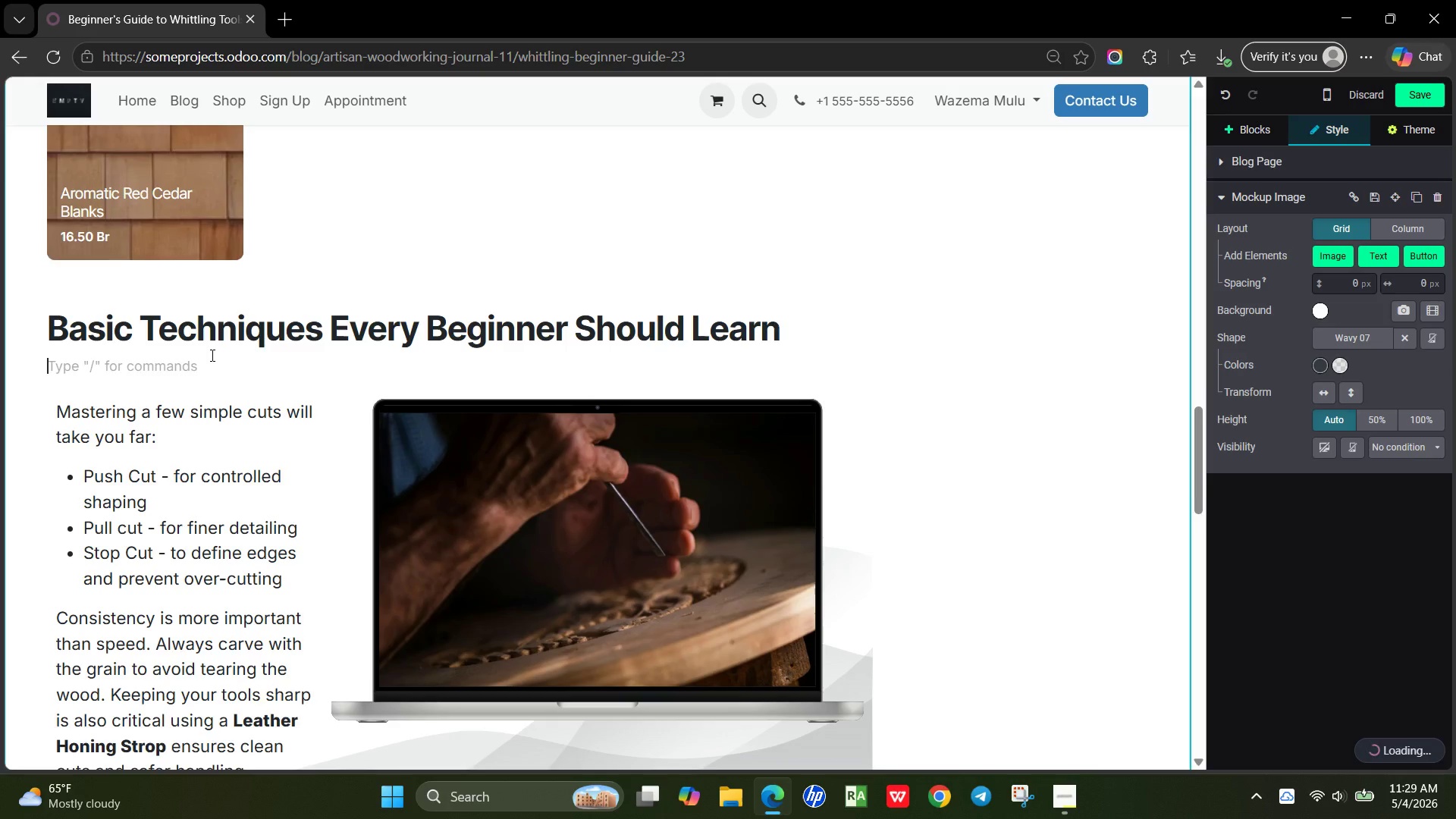 
key(Backspace)
 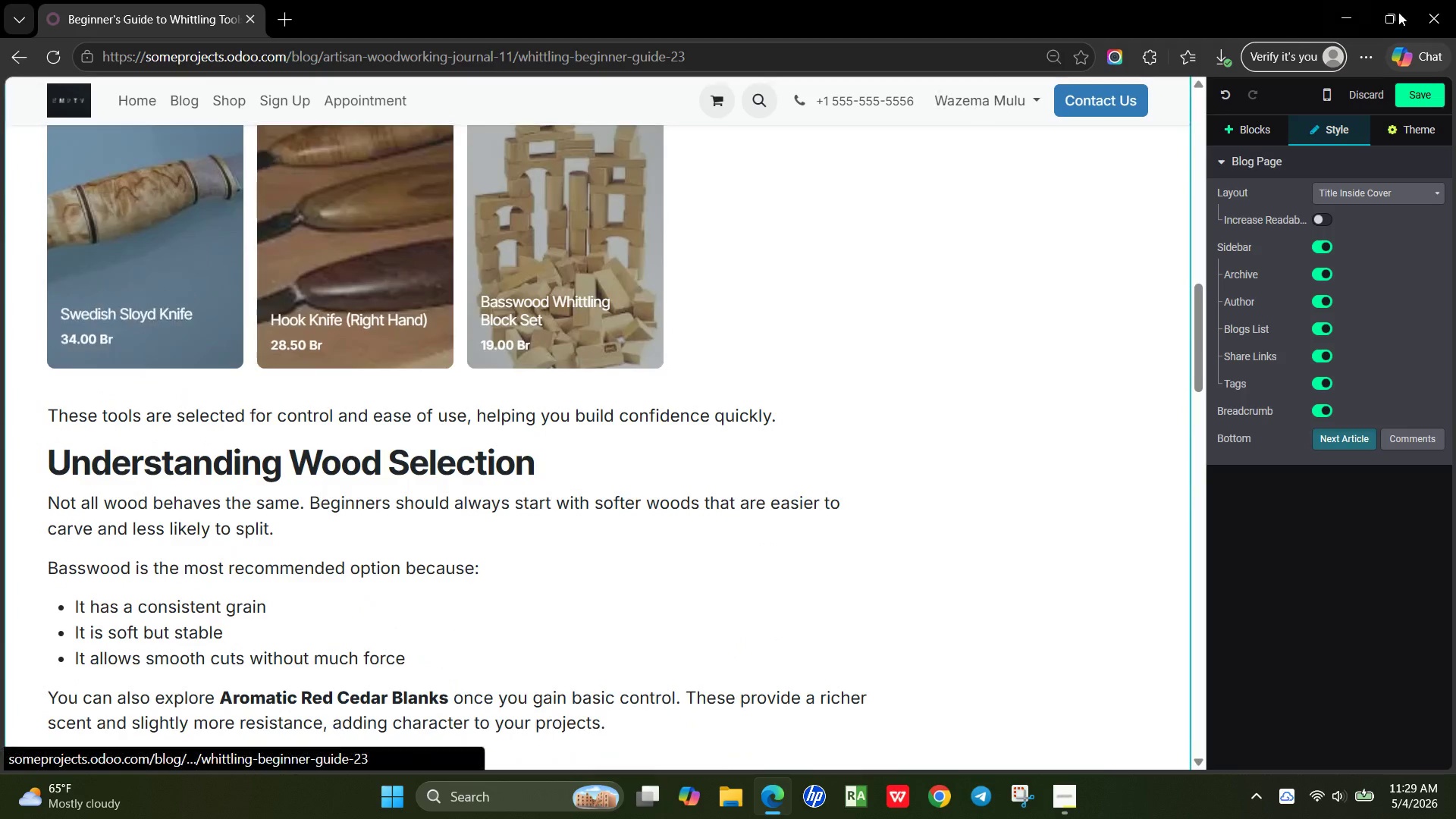 
left_click([1417, 96])
 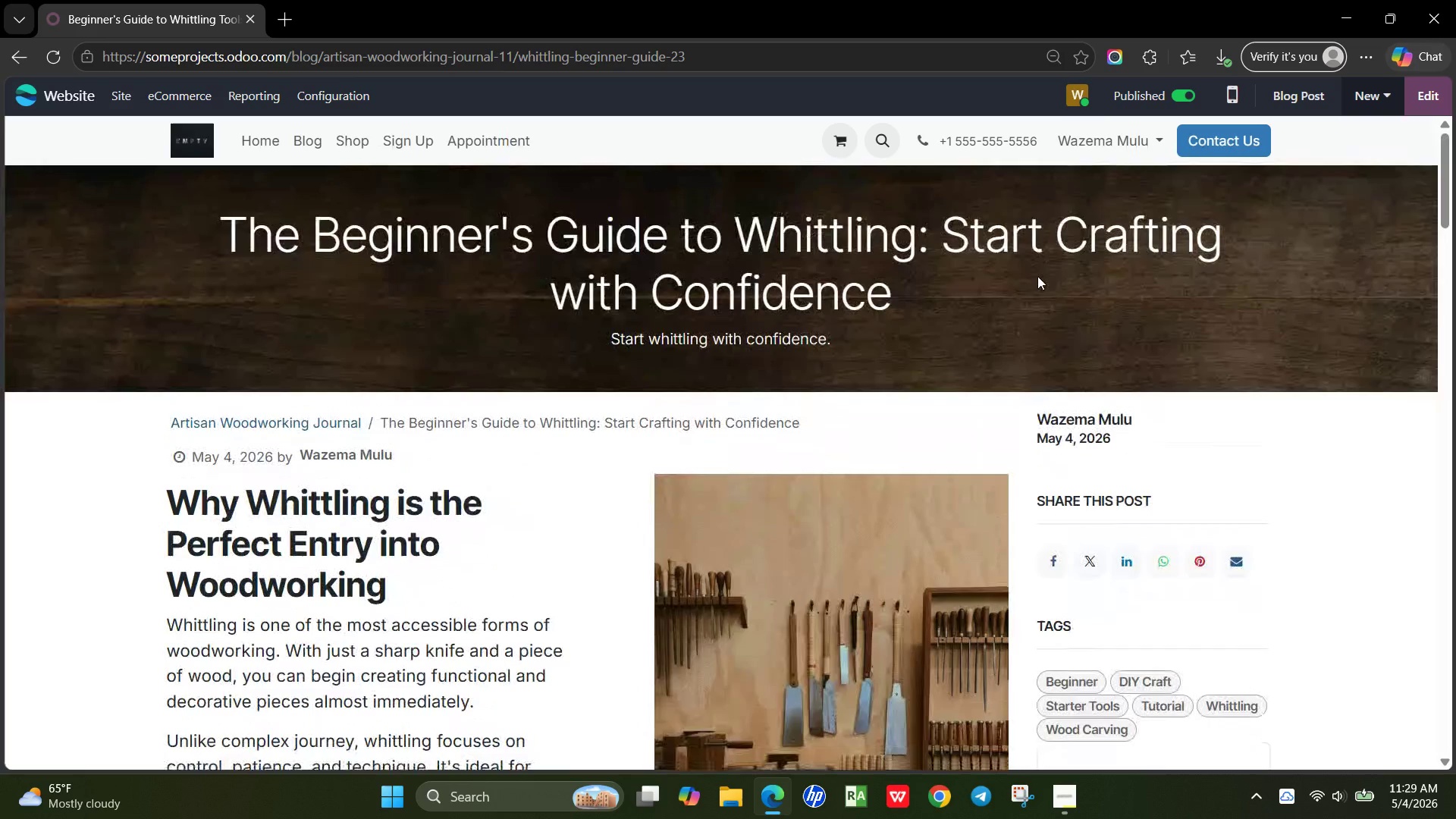 
wait(14.76)
 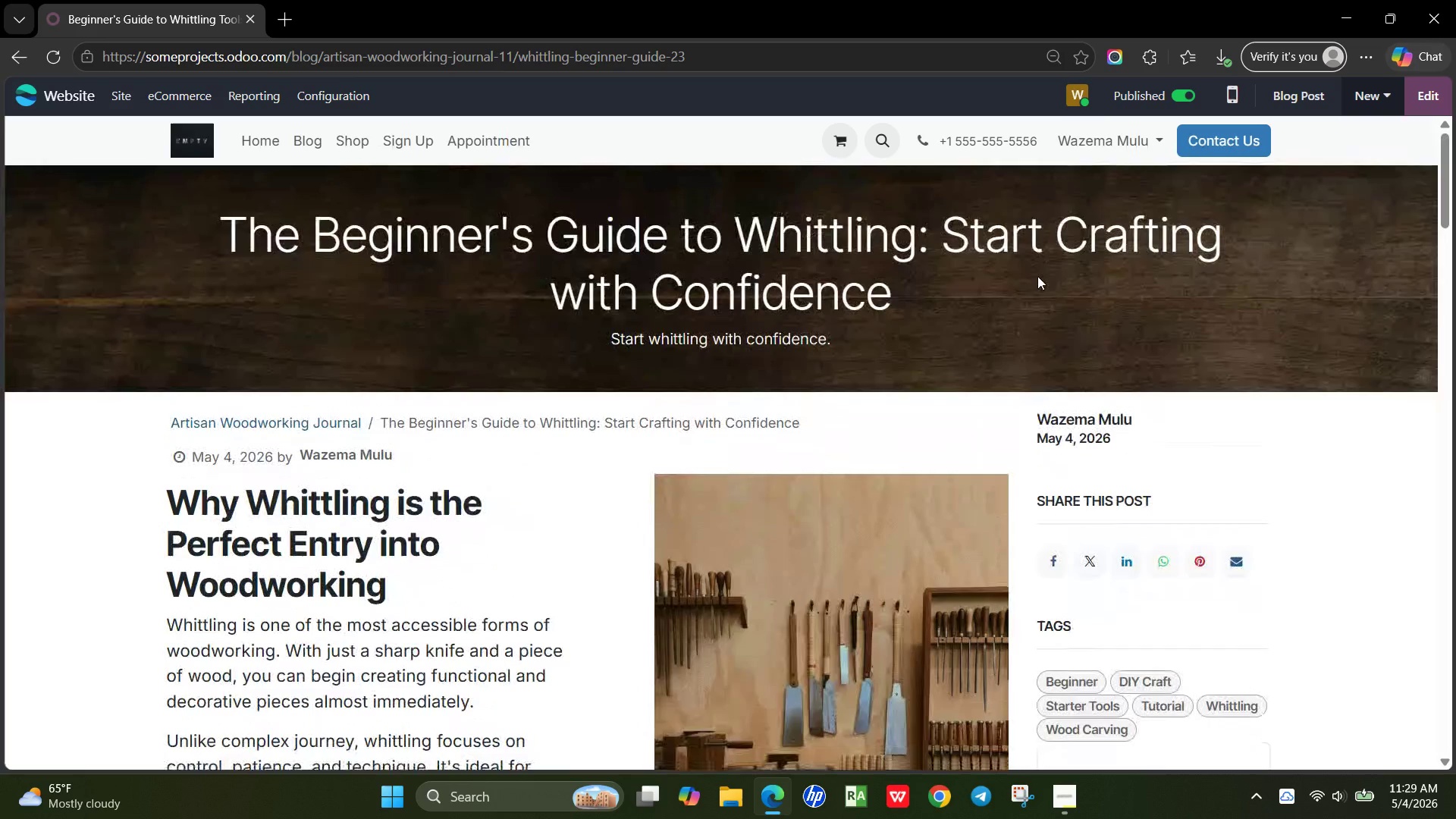 
mouse_move([445, 477])
 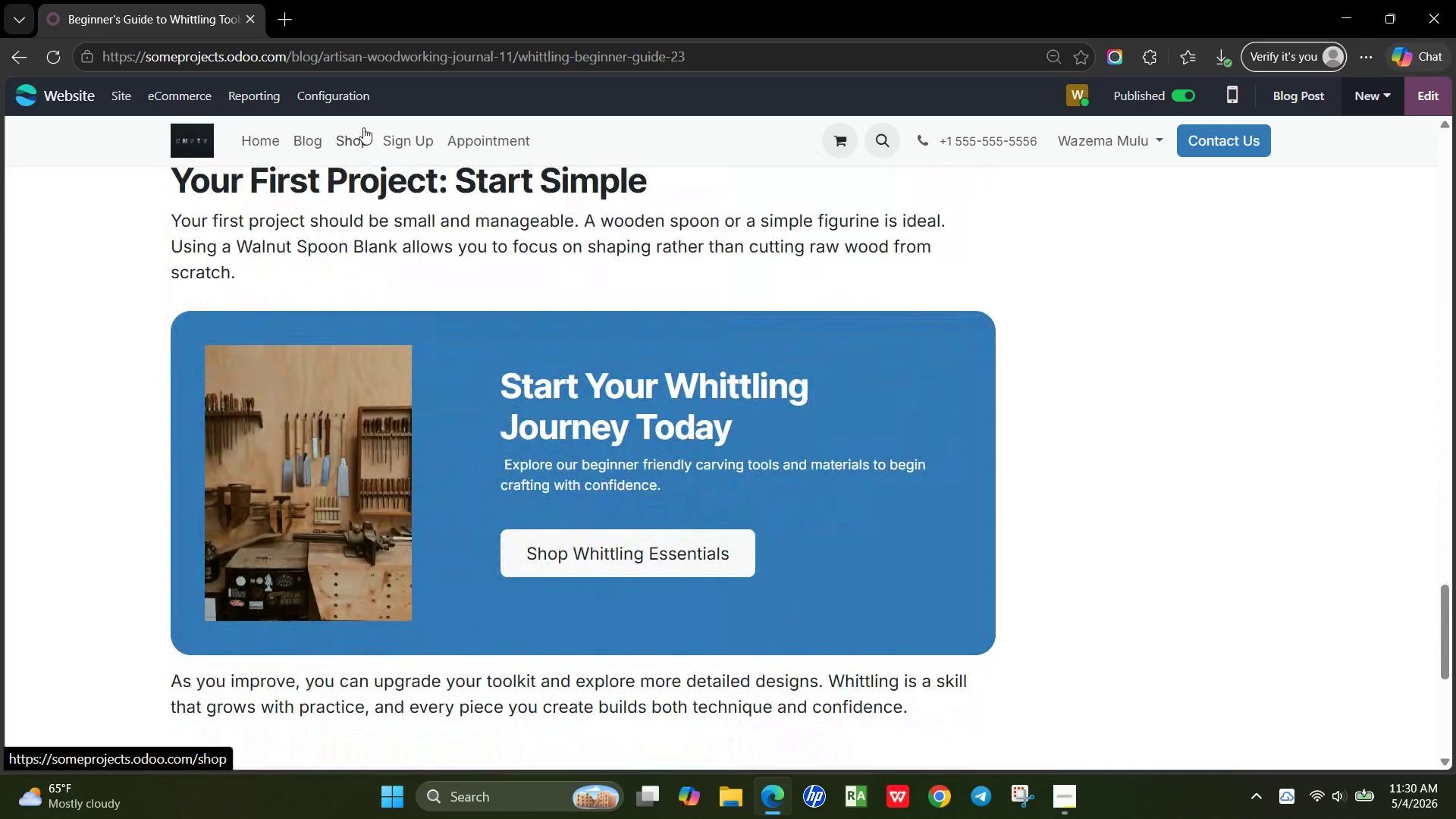 
left_click([363, 127])
 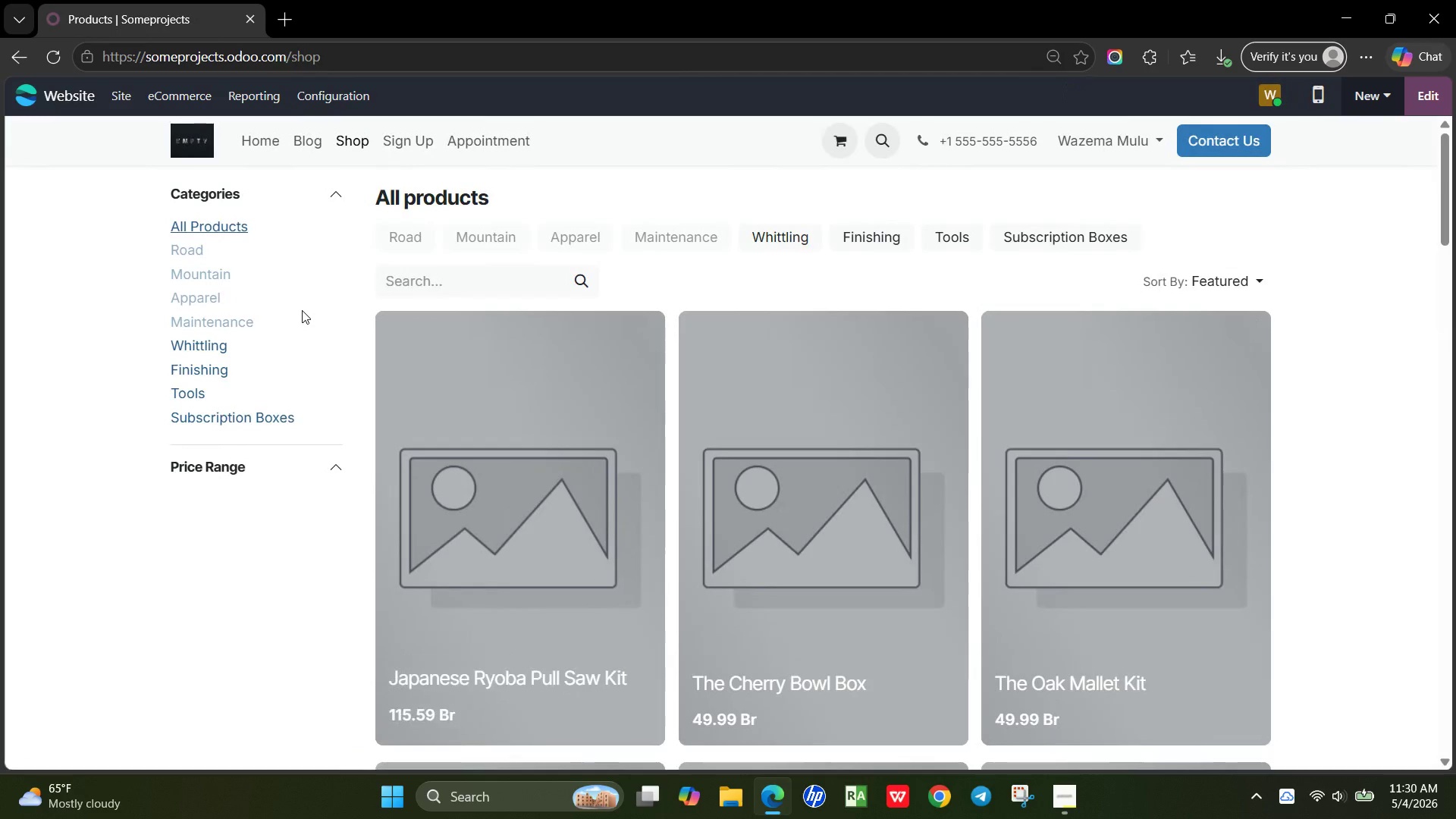 
wait(7.02)
 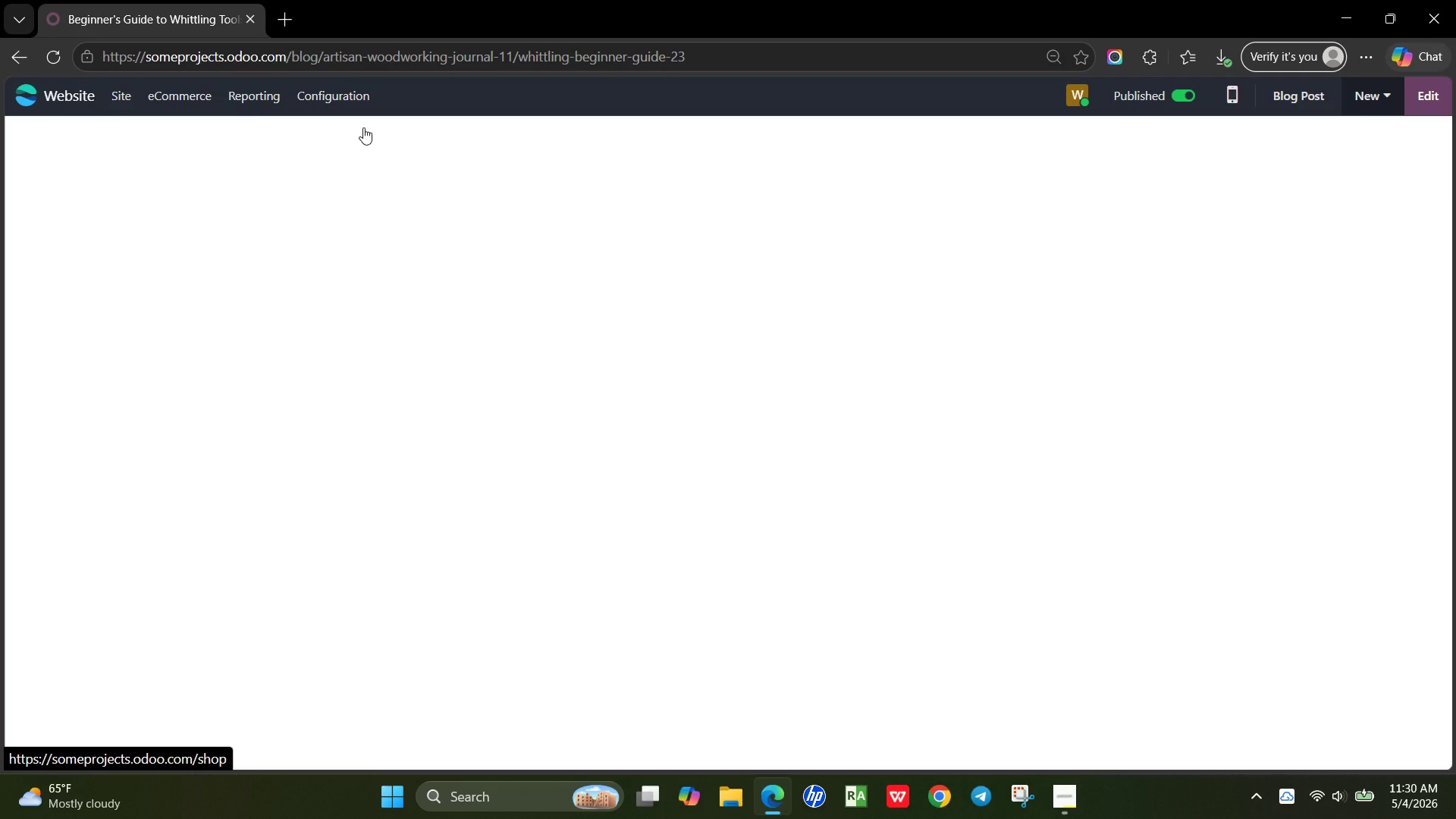 
left_click([214, 338])
 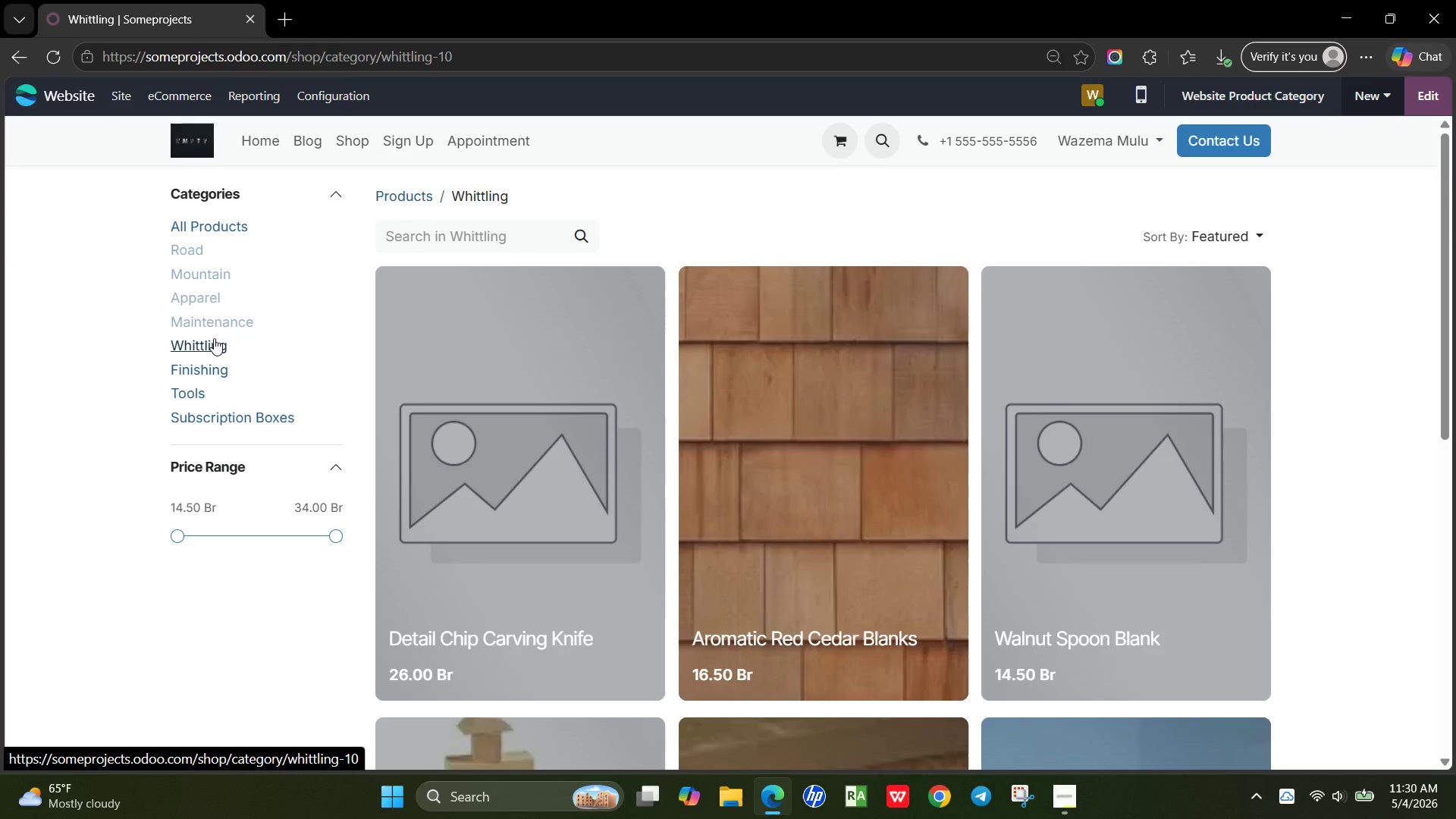 
mouse_move([447, 400])
 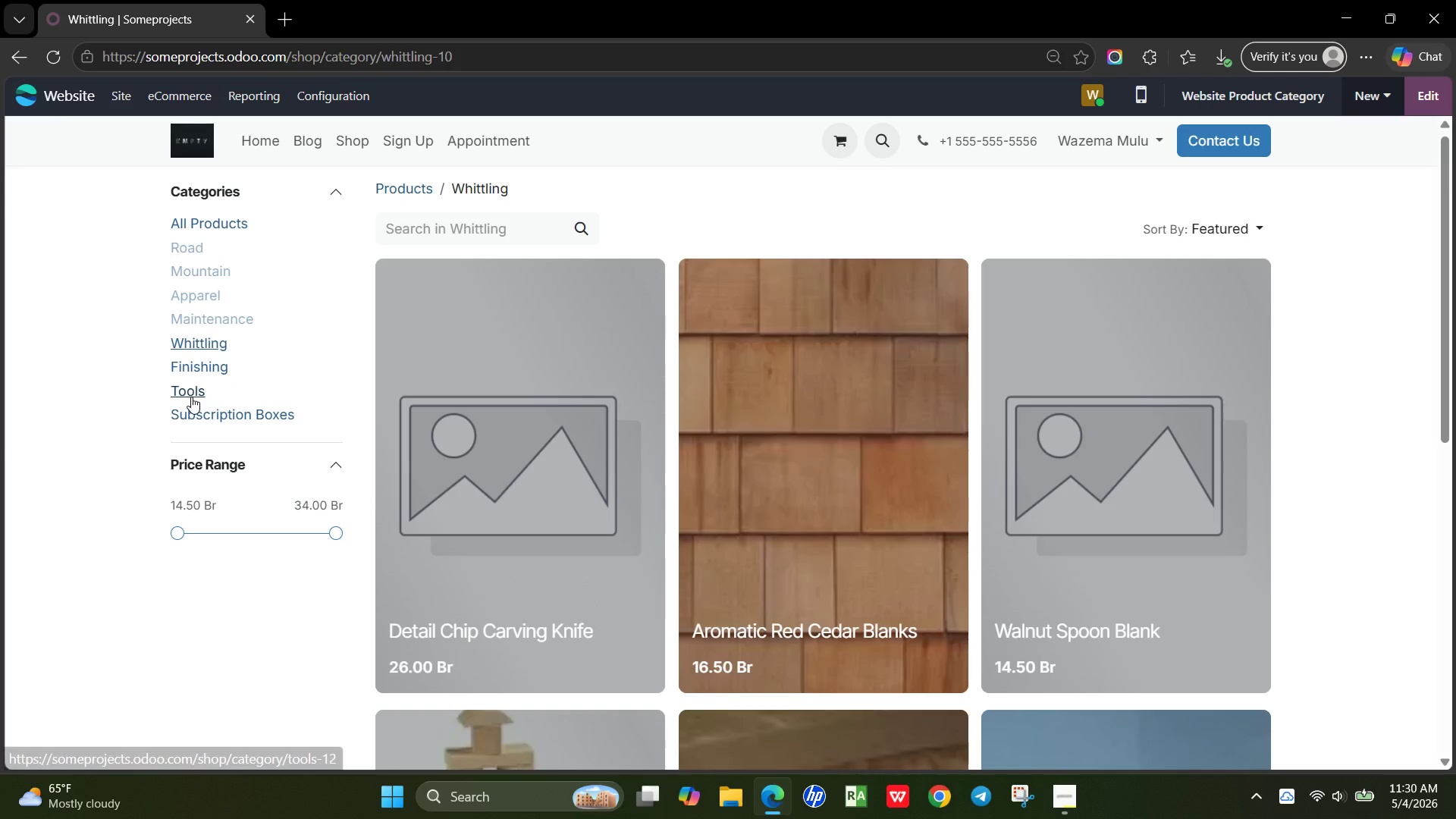 
left_click([191, 397])
 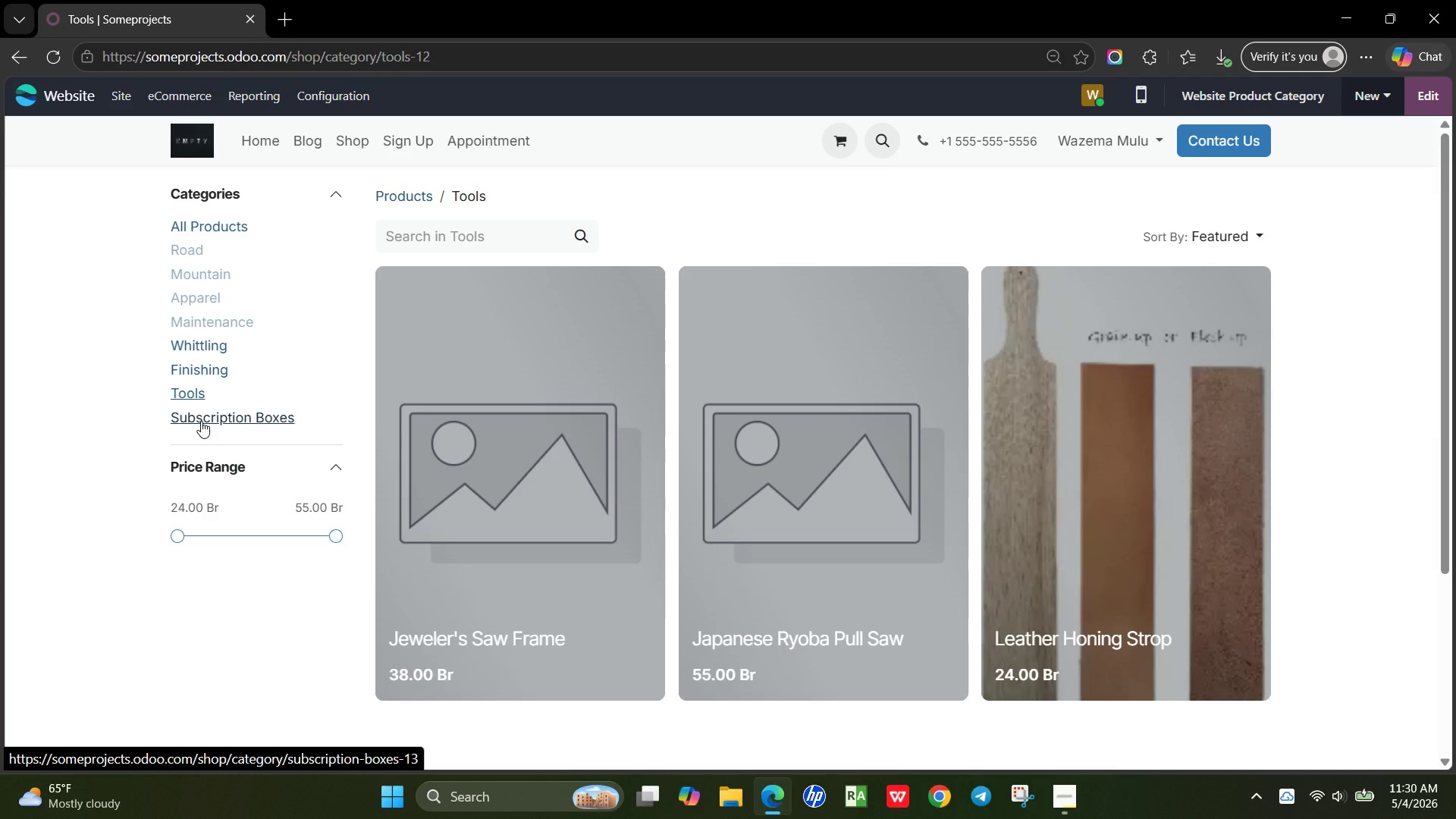 